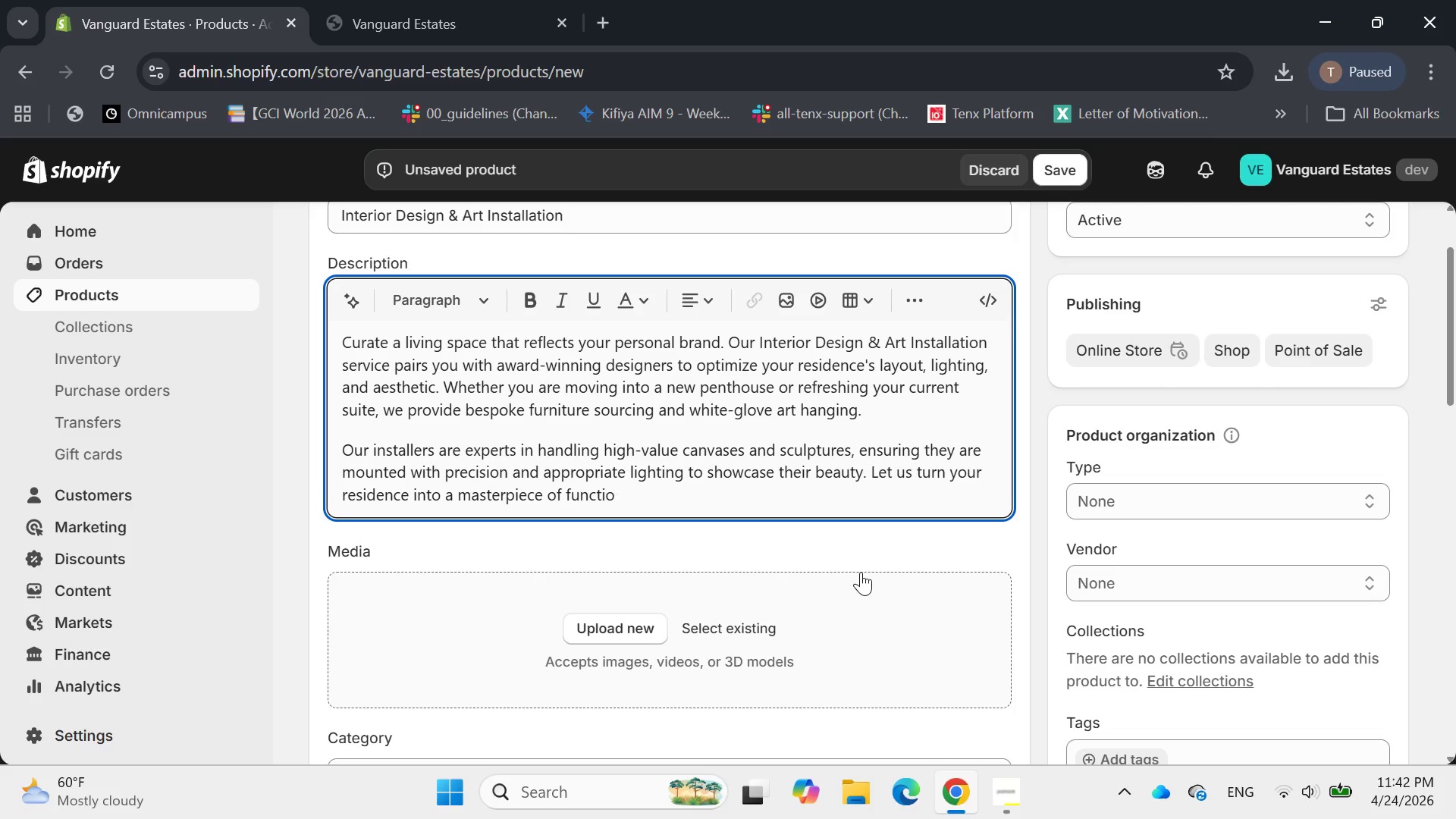 
key(Backspace)
 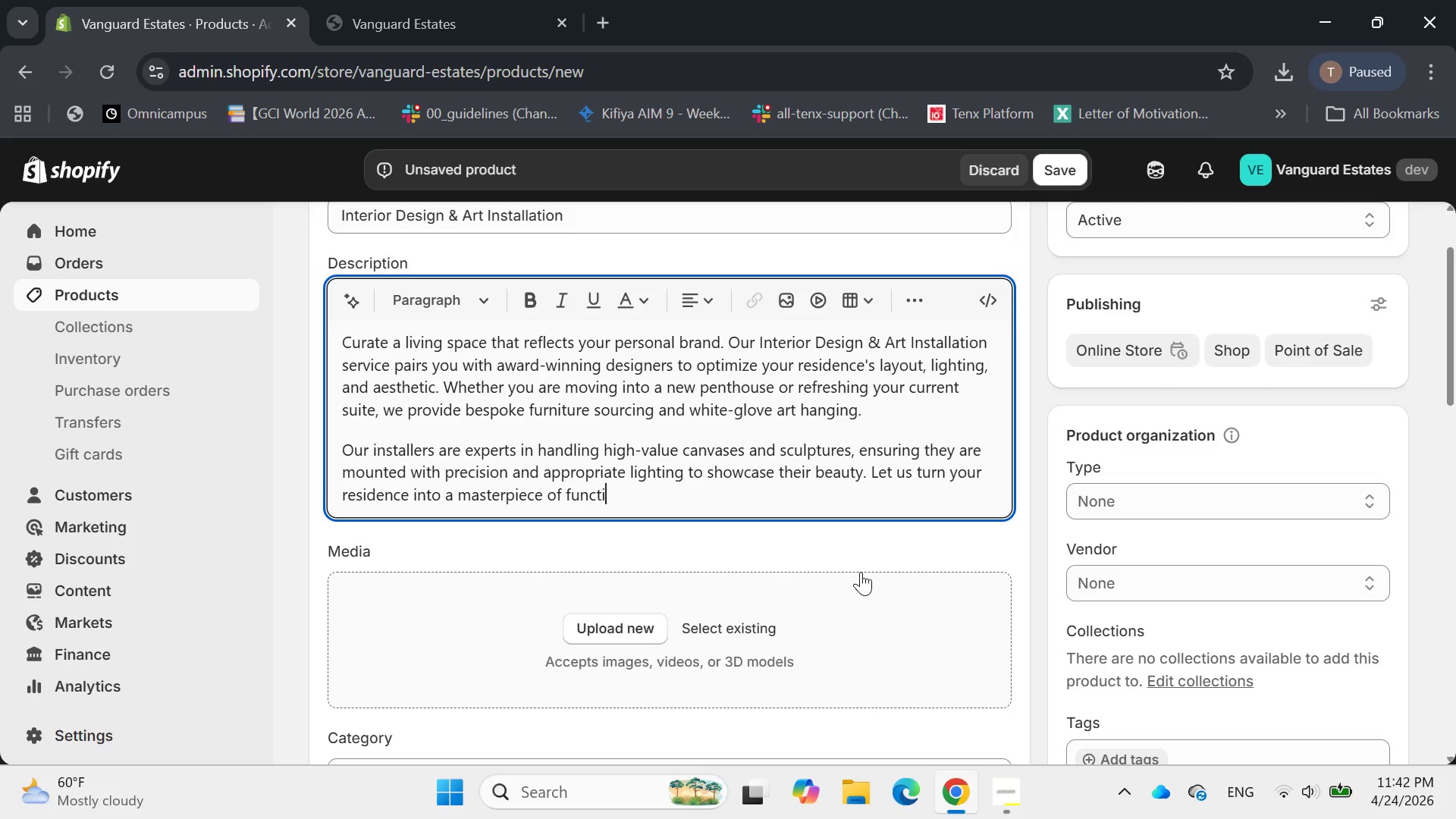 
key(Backspace)
 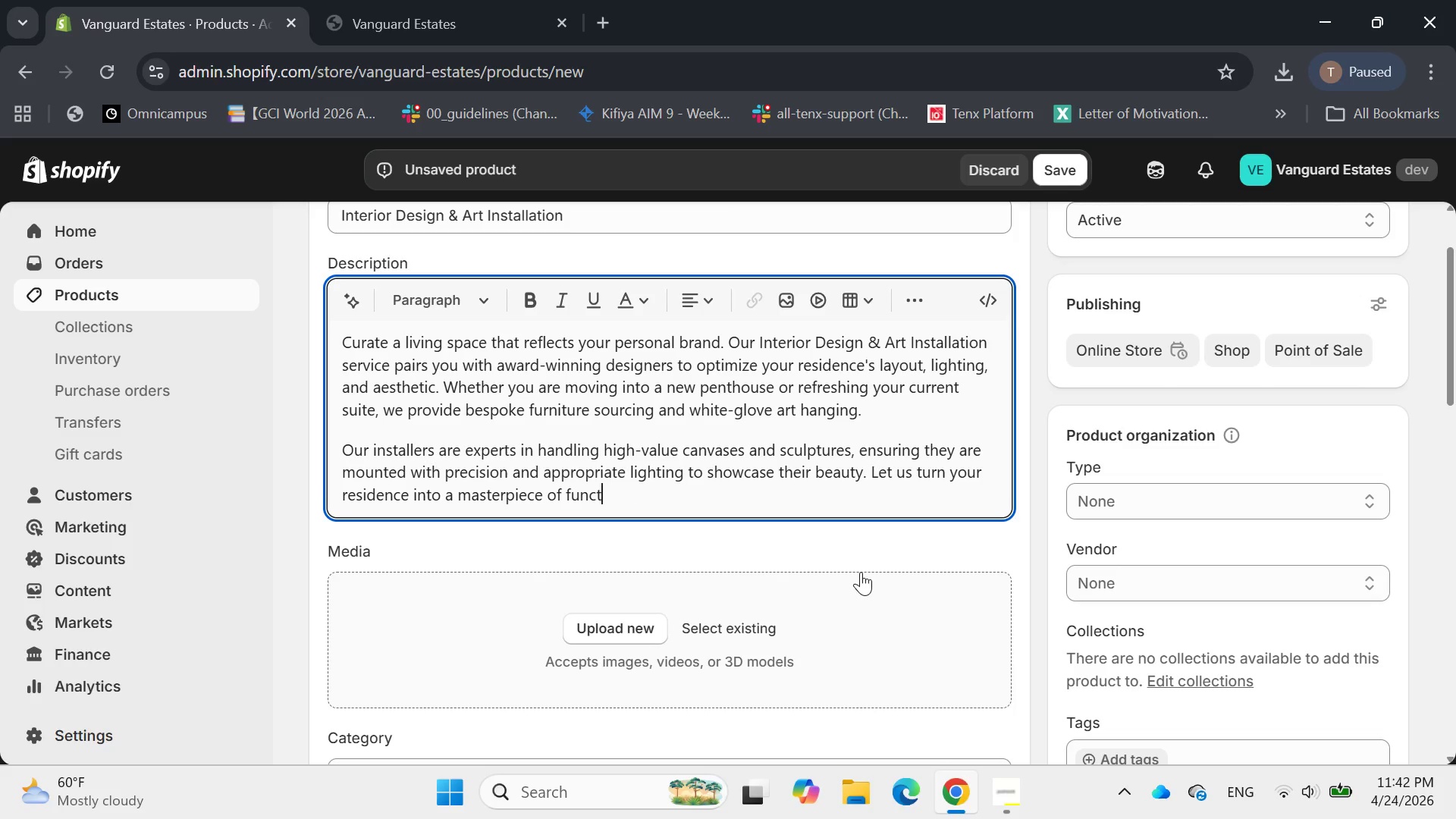 
key(Backspace)
 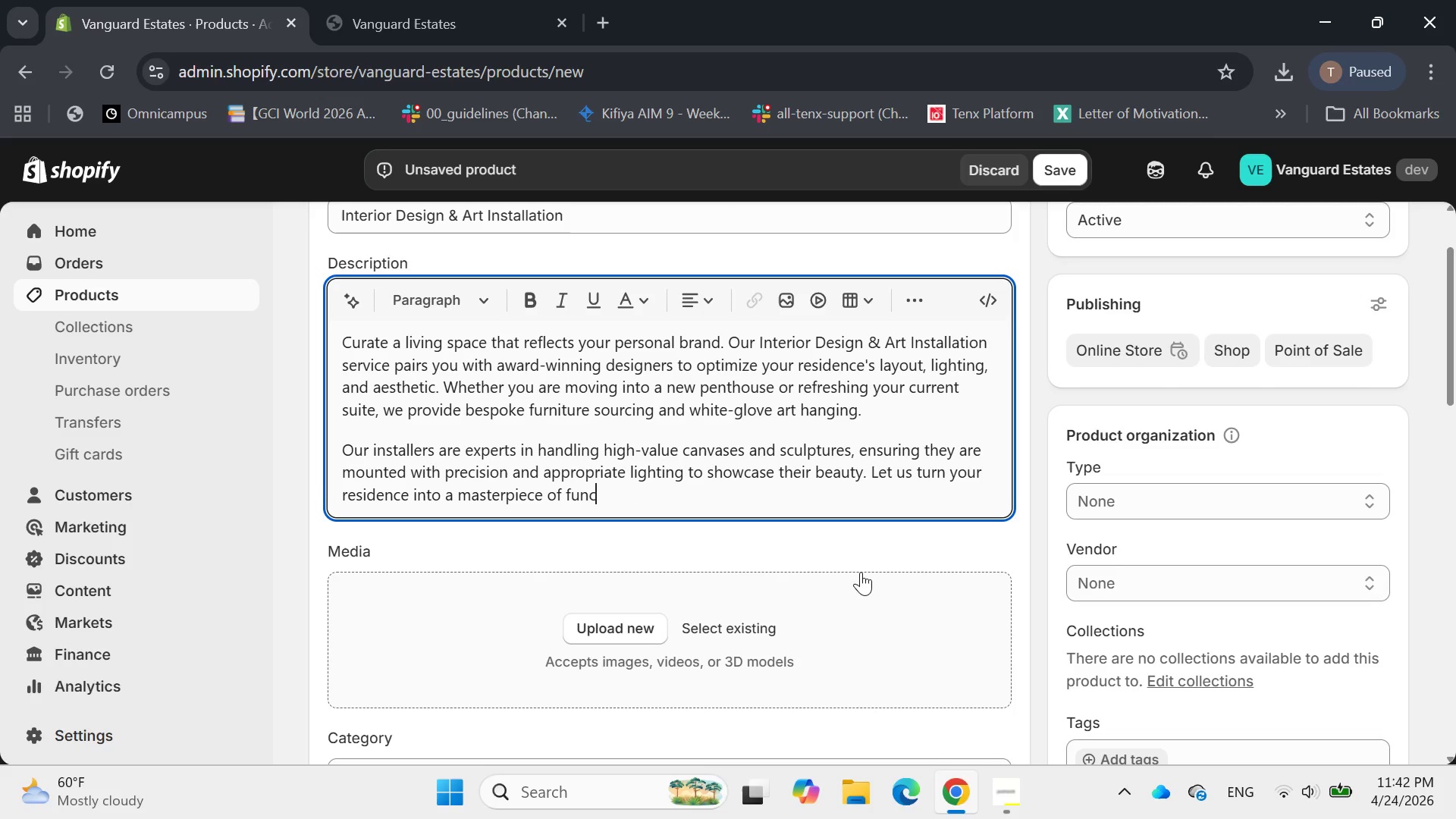 
key(Backspace)
 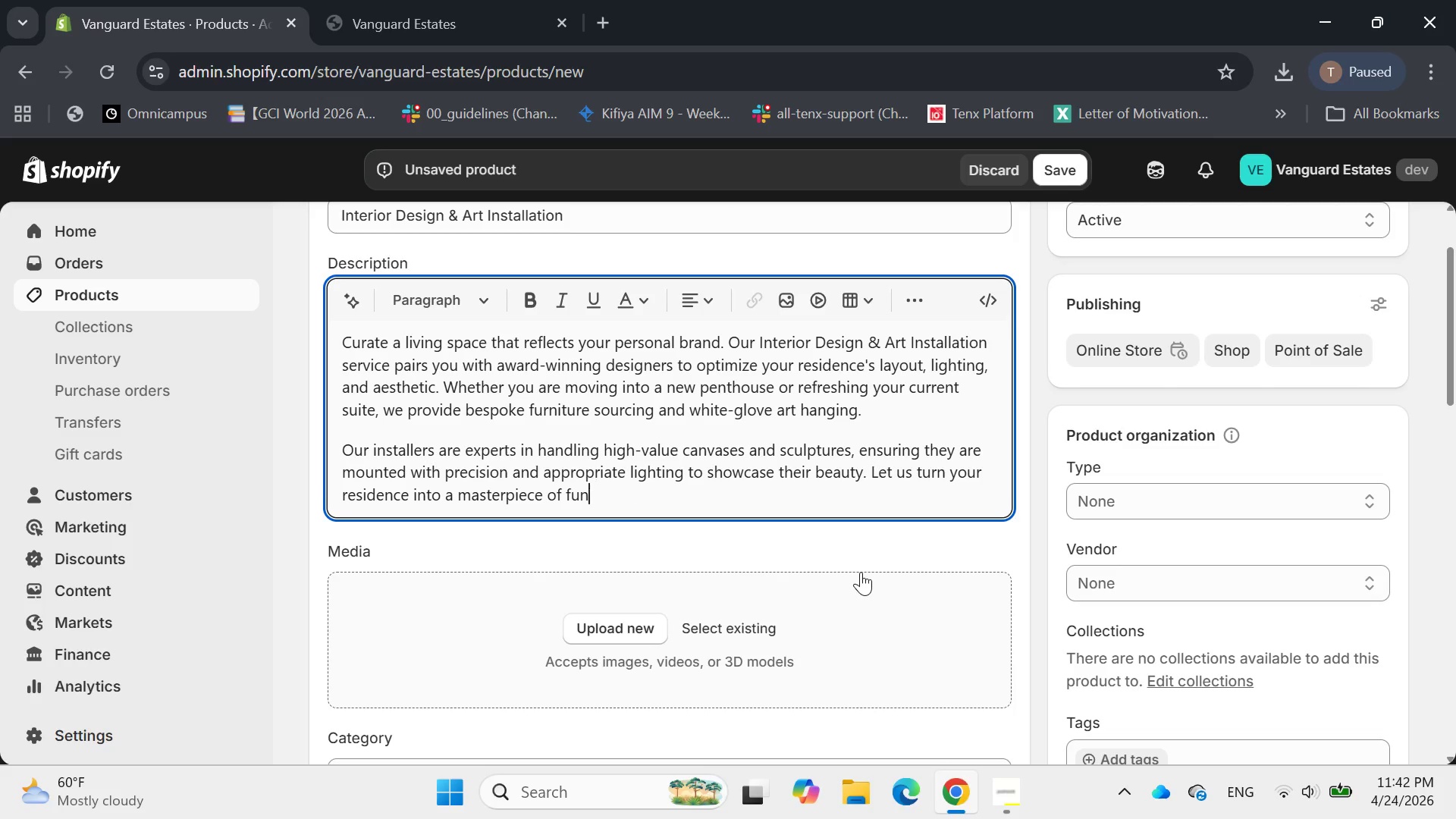 
key(Backspace)
 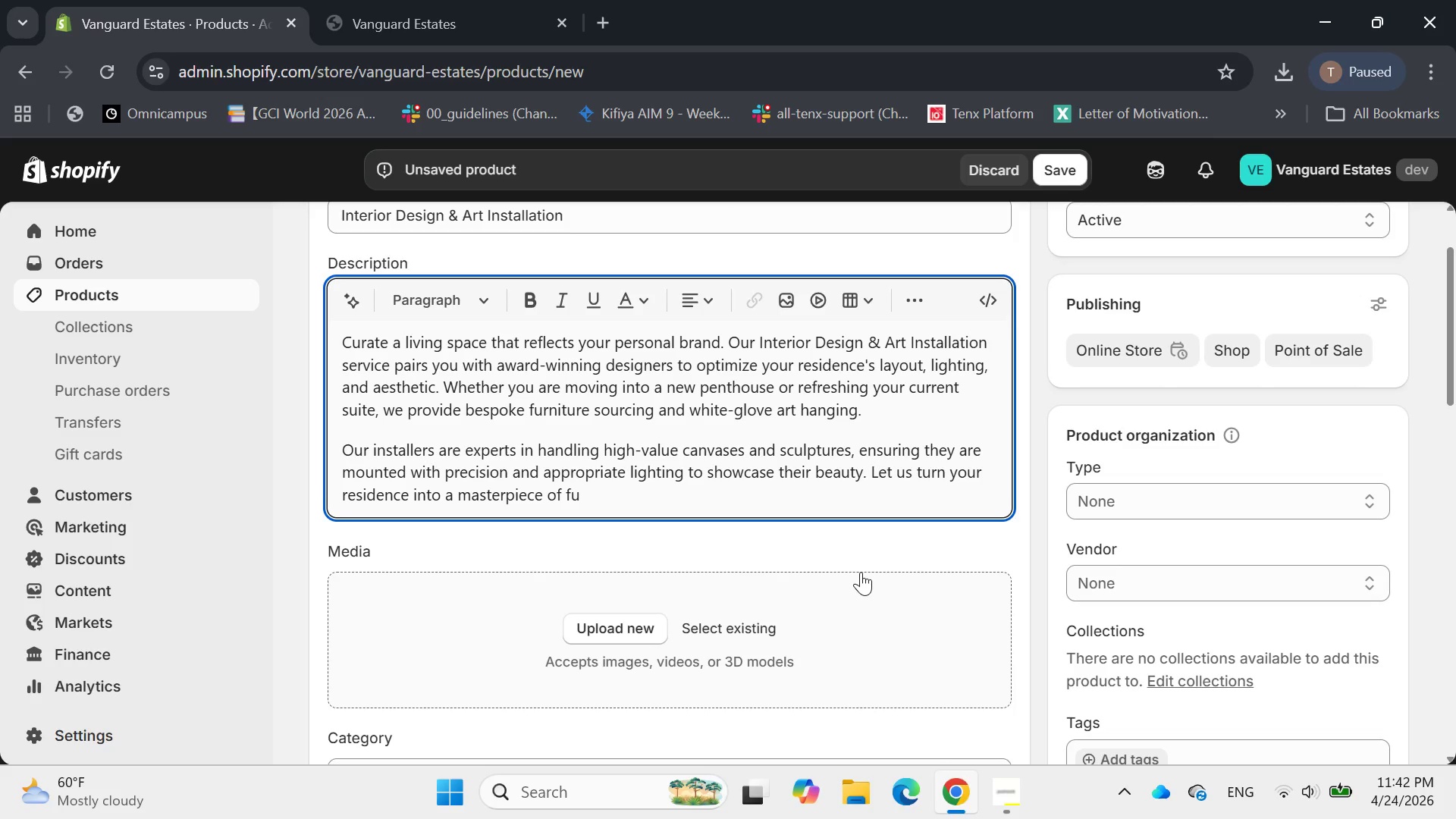 
key(Backspace)
 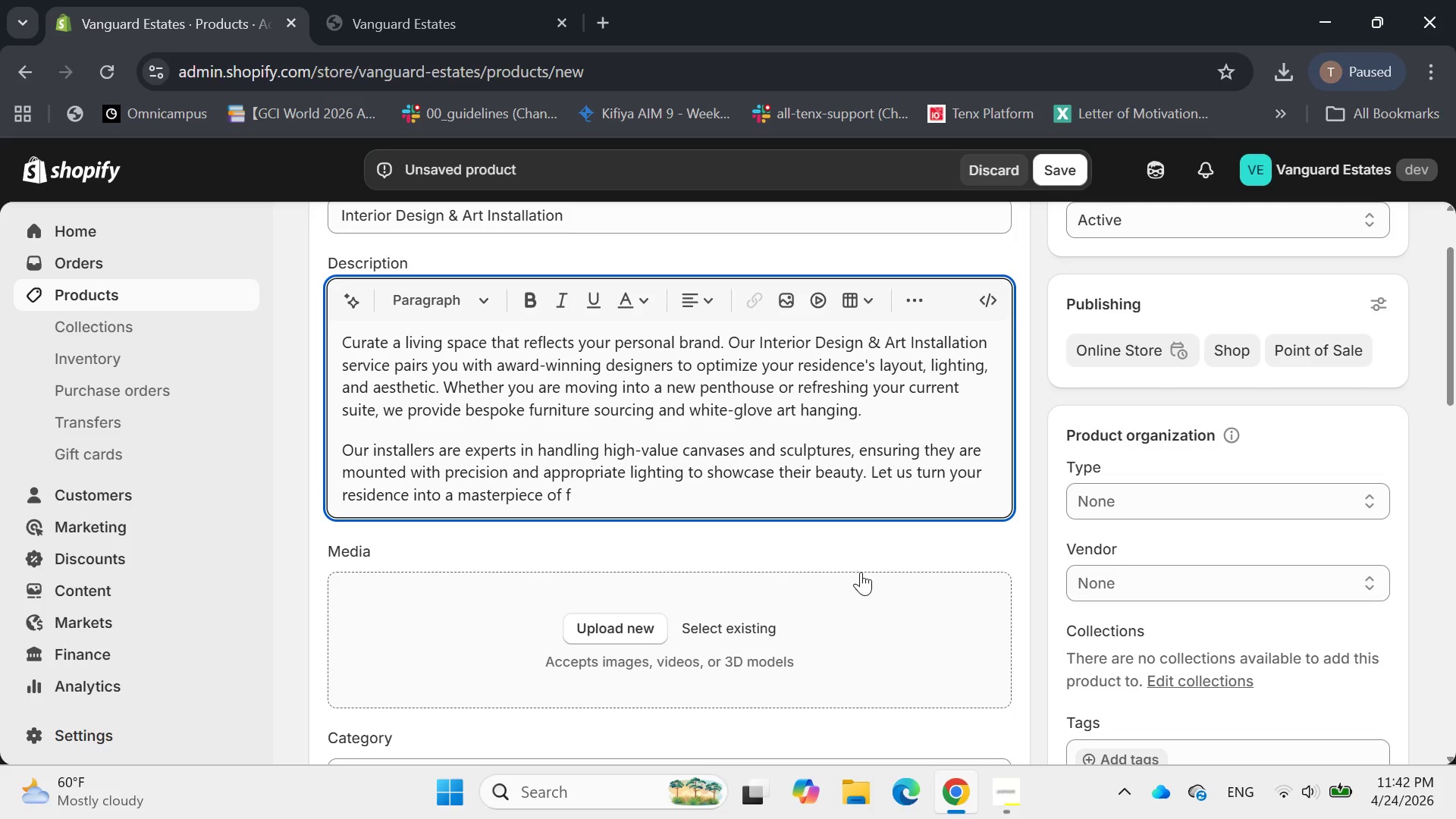 
key(Backspace)
 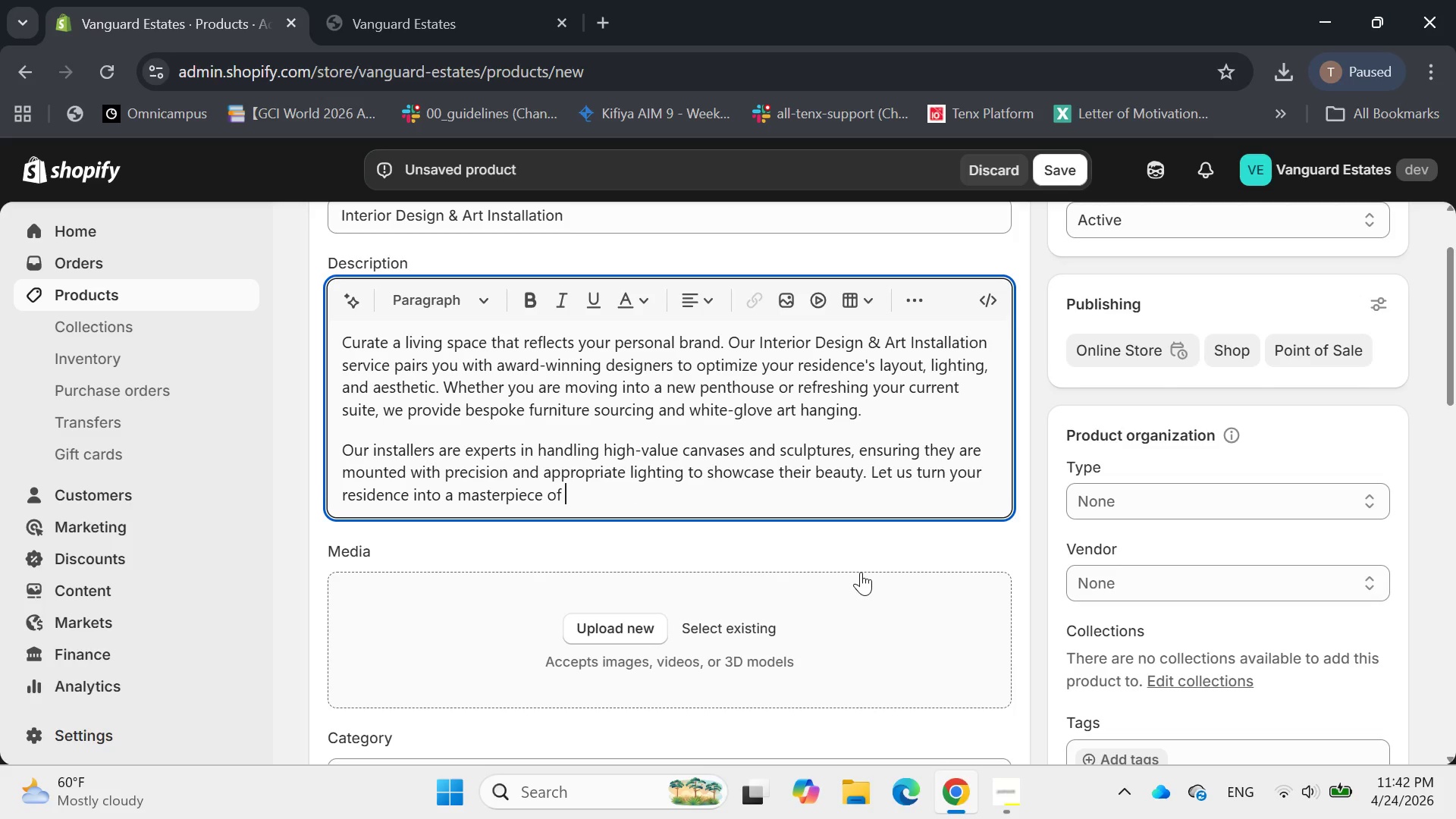 
key(Backspace)
 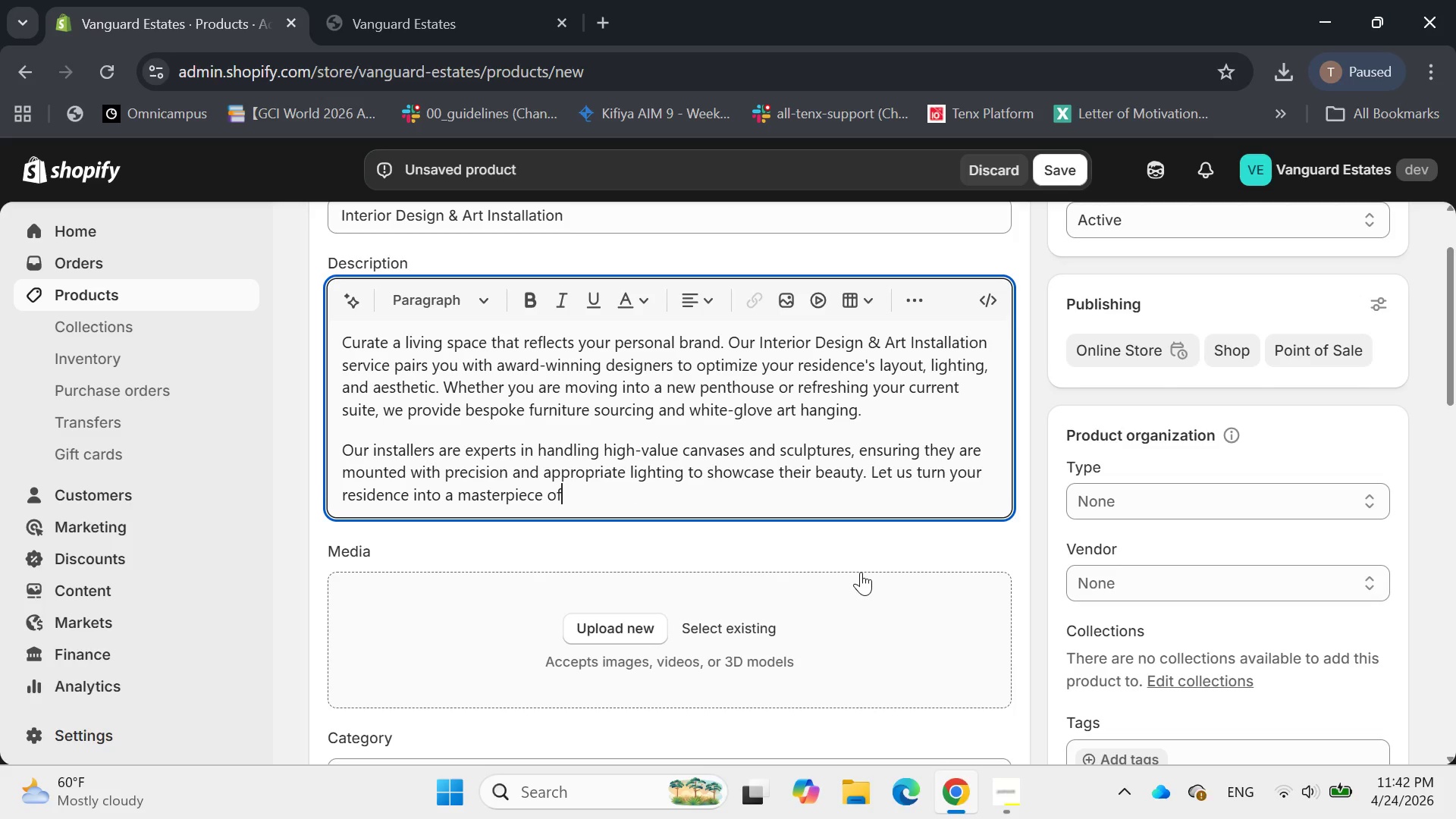 
key(Backspace)
 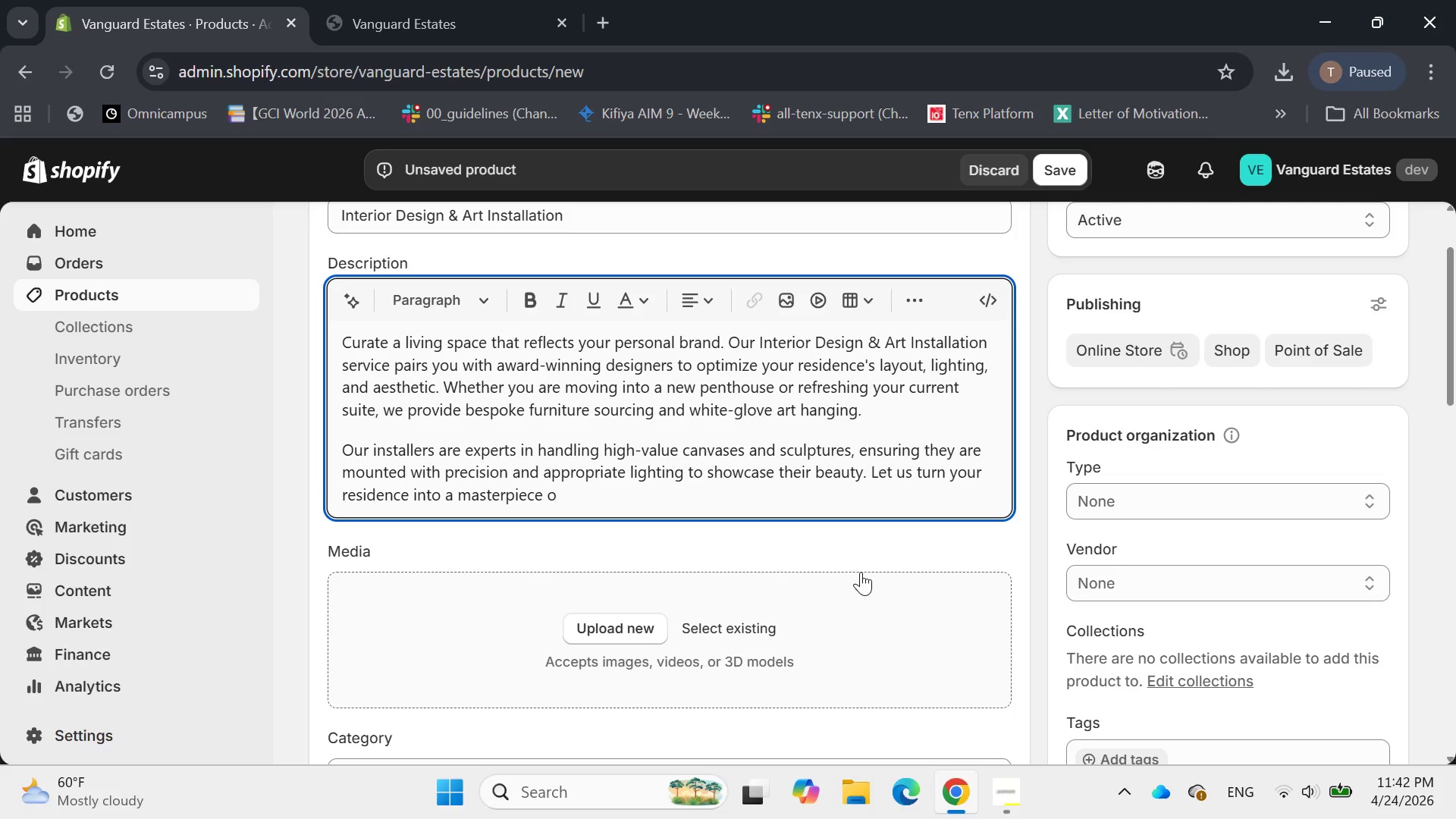 
key(Backspace)
 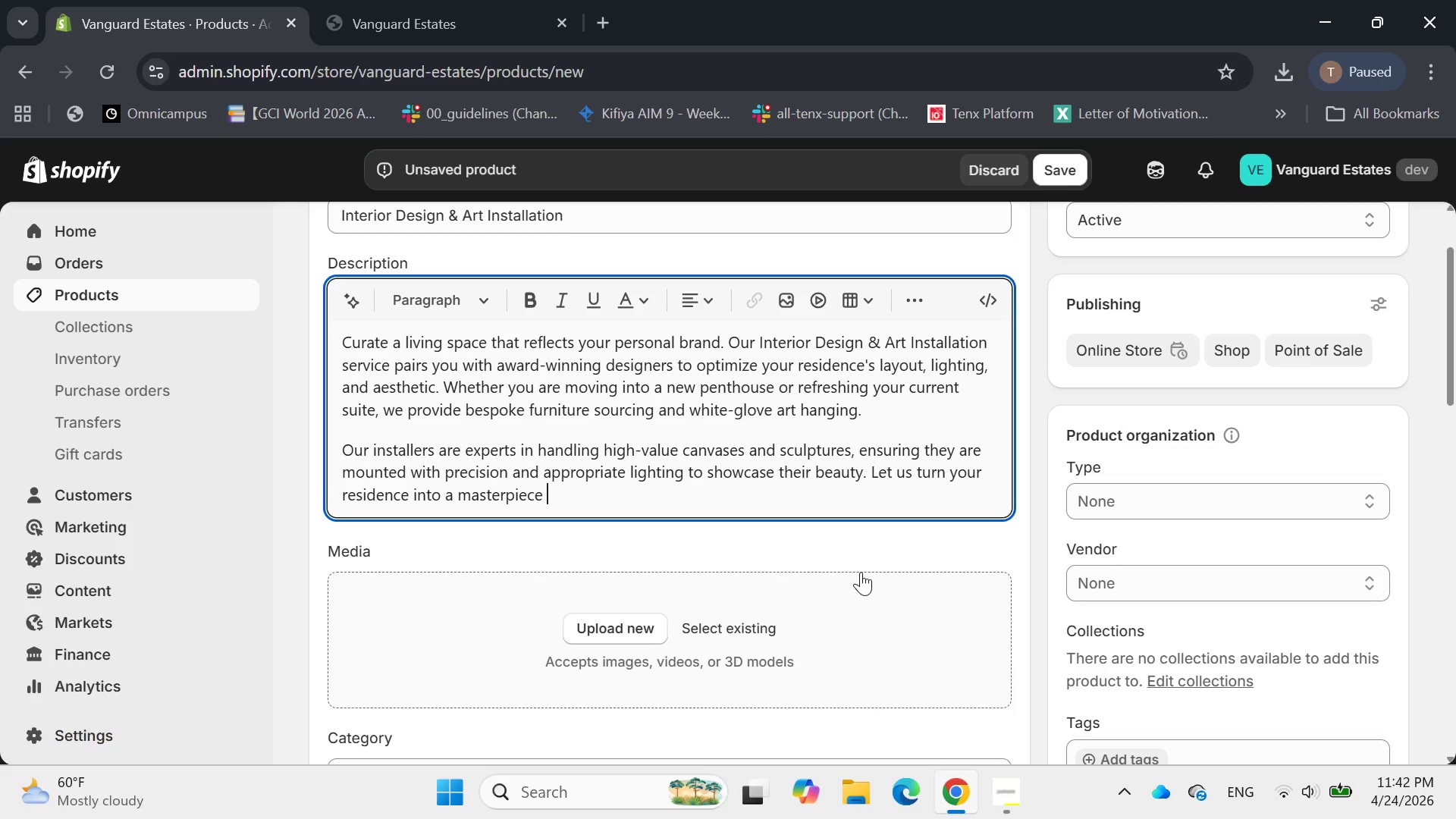 
type(of t)
key(Backspace)
type(functional art that balances comfort with prestiges)
key(Backspace)
type(.)
 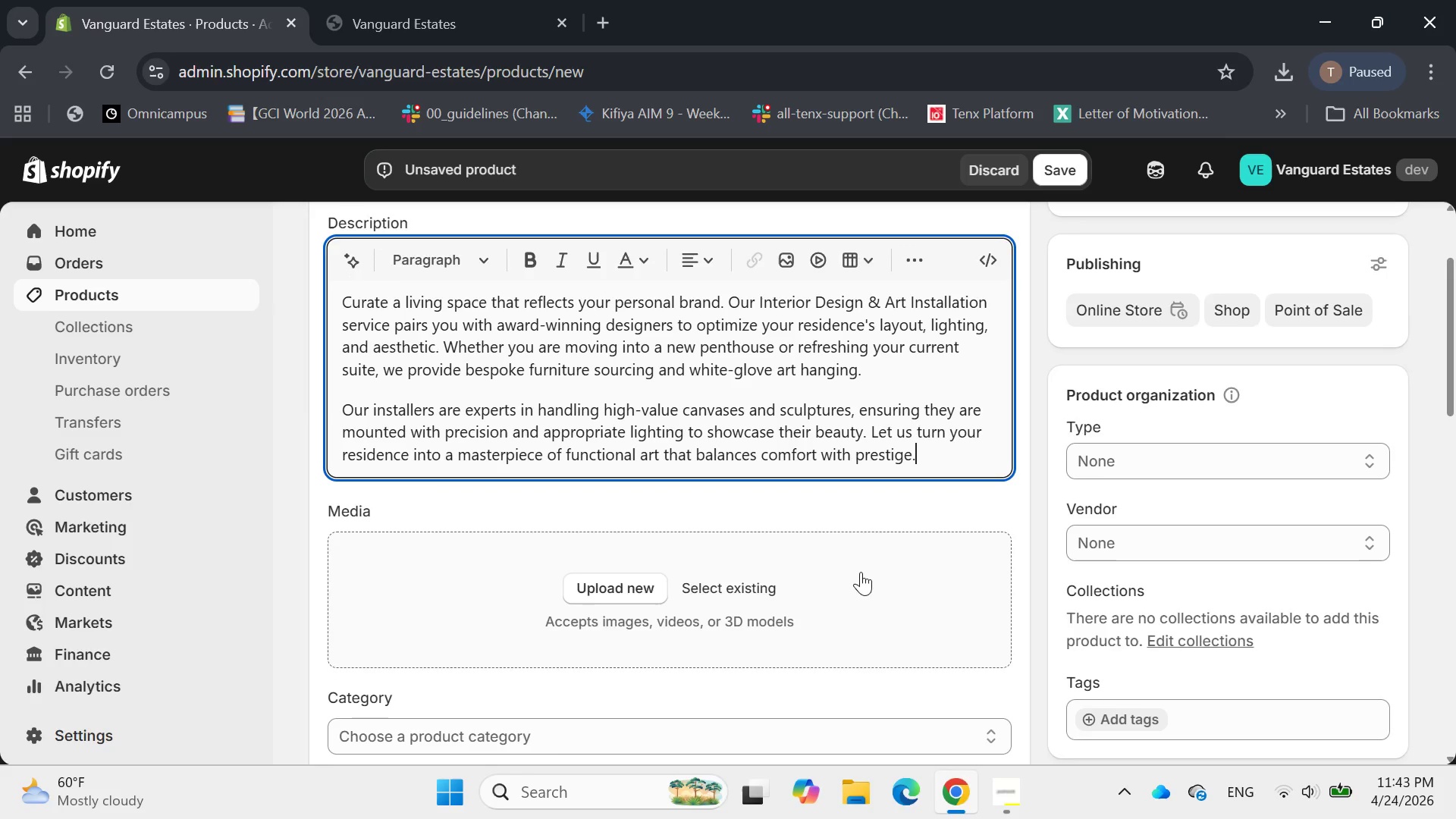 
left_click([808, 483])
 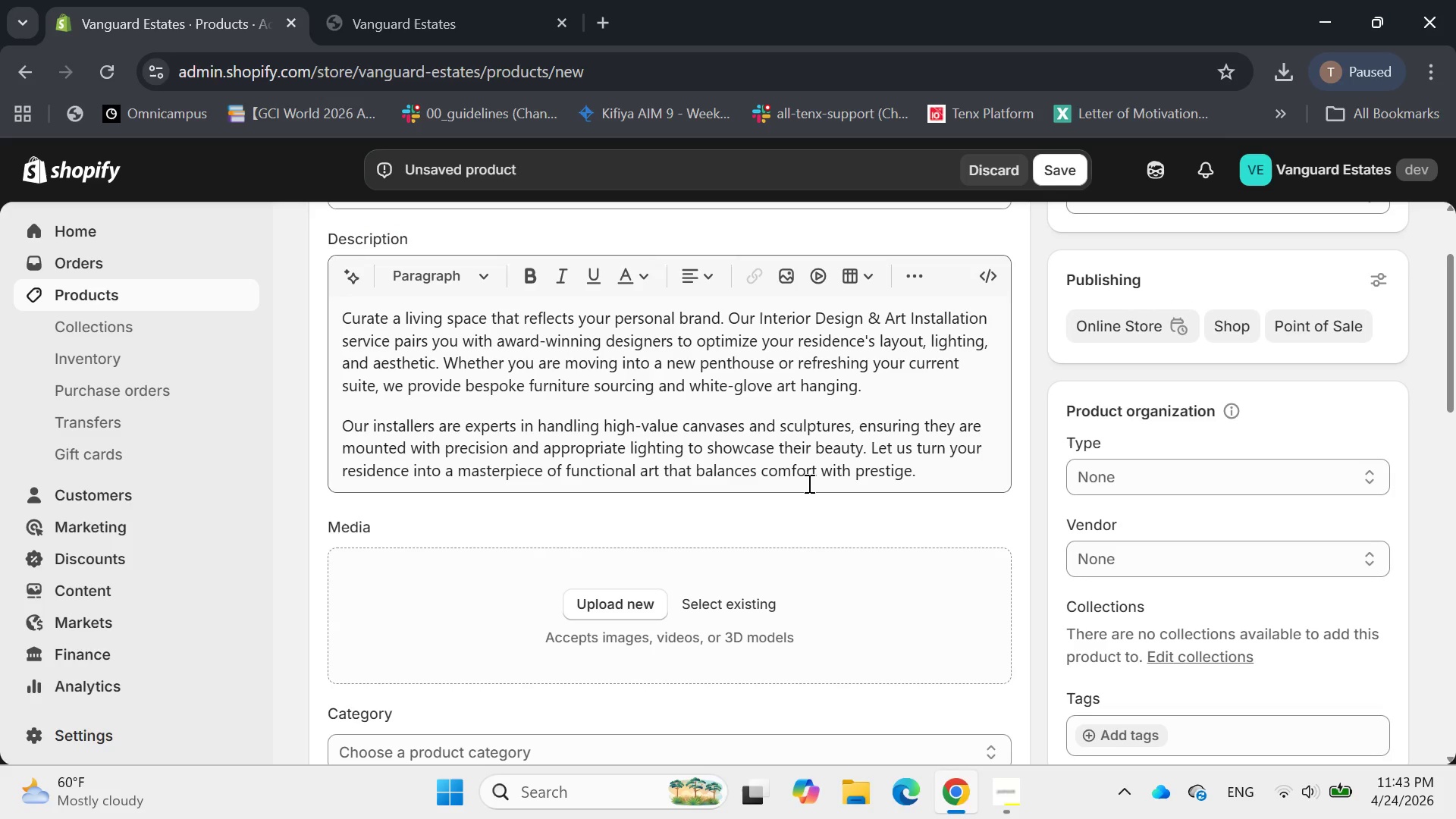 
mouse_move([757, 538])
 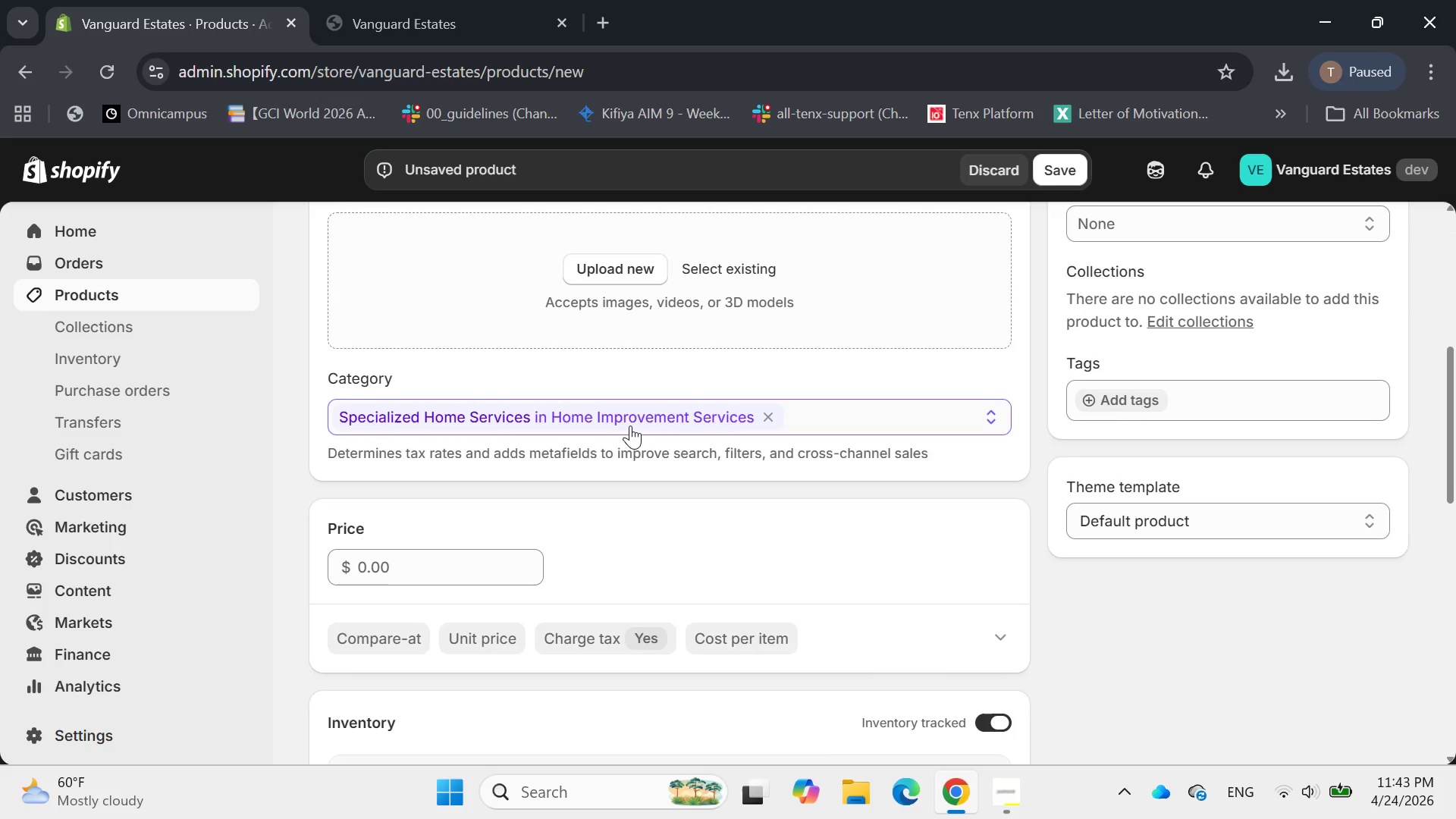 
wait(5.33)
 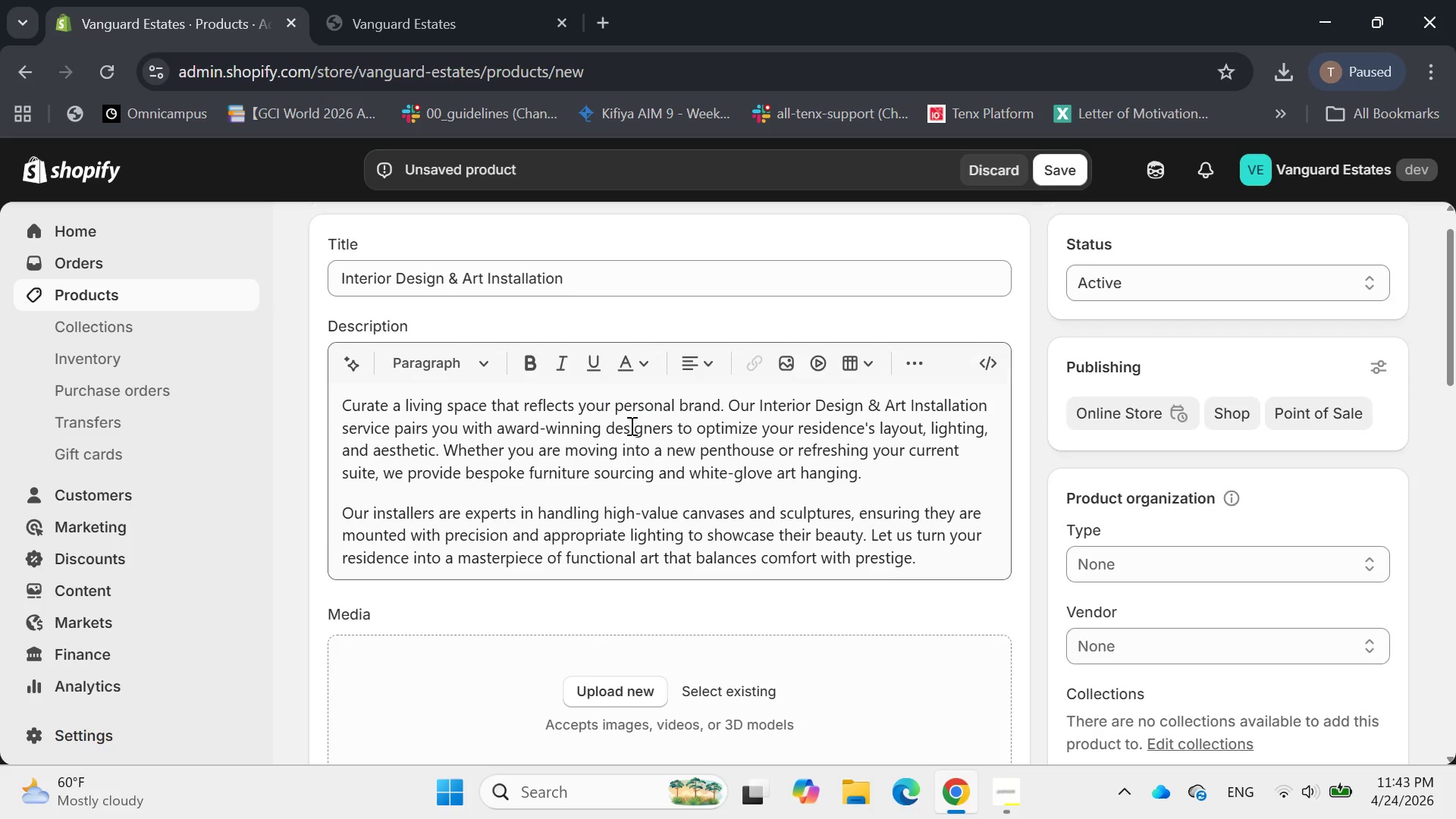 
left_click([613, 398])
 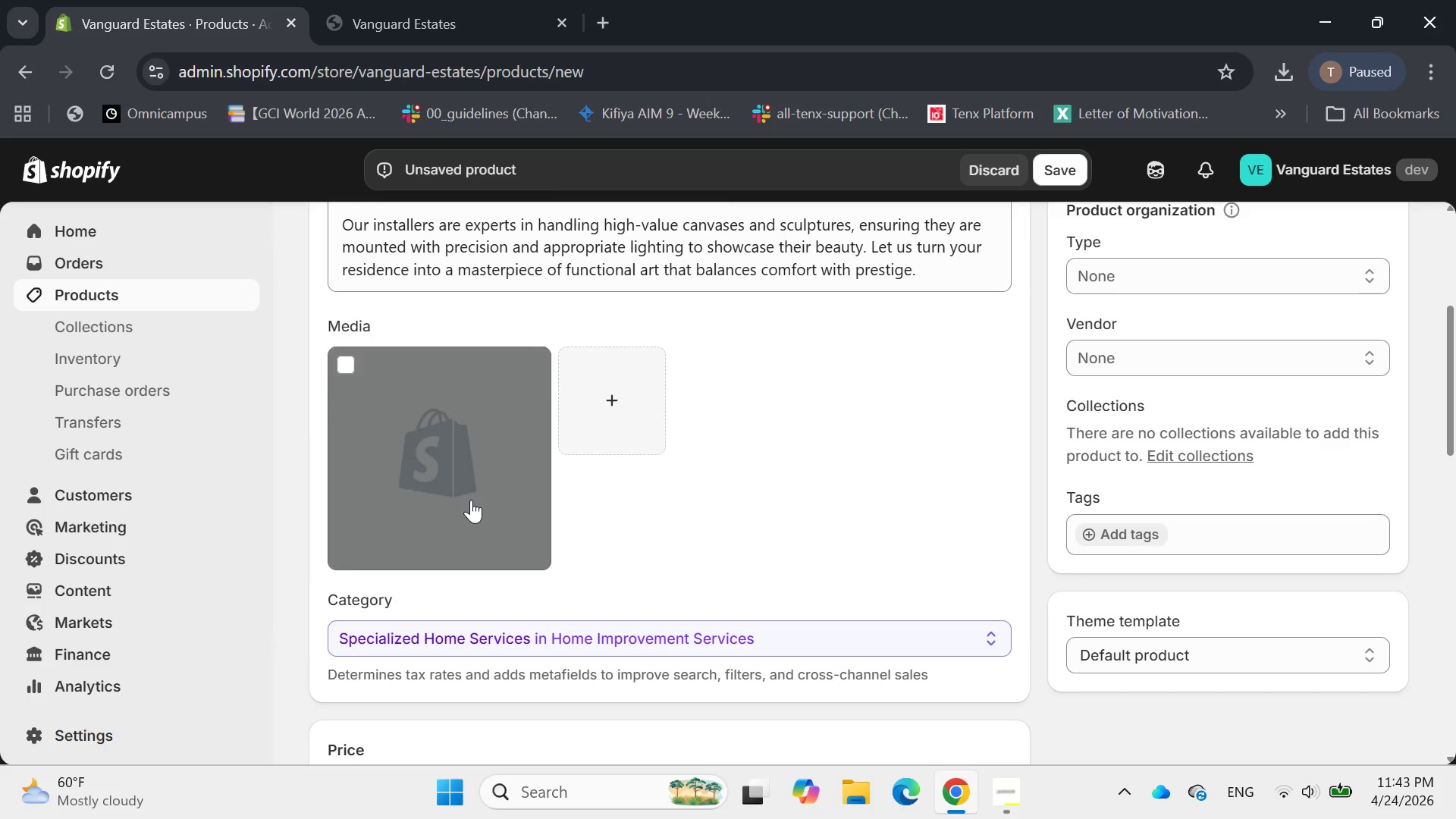 
wait(13.84)
 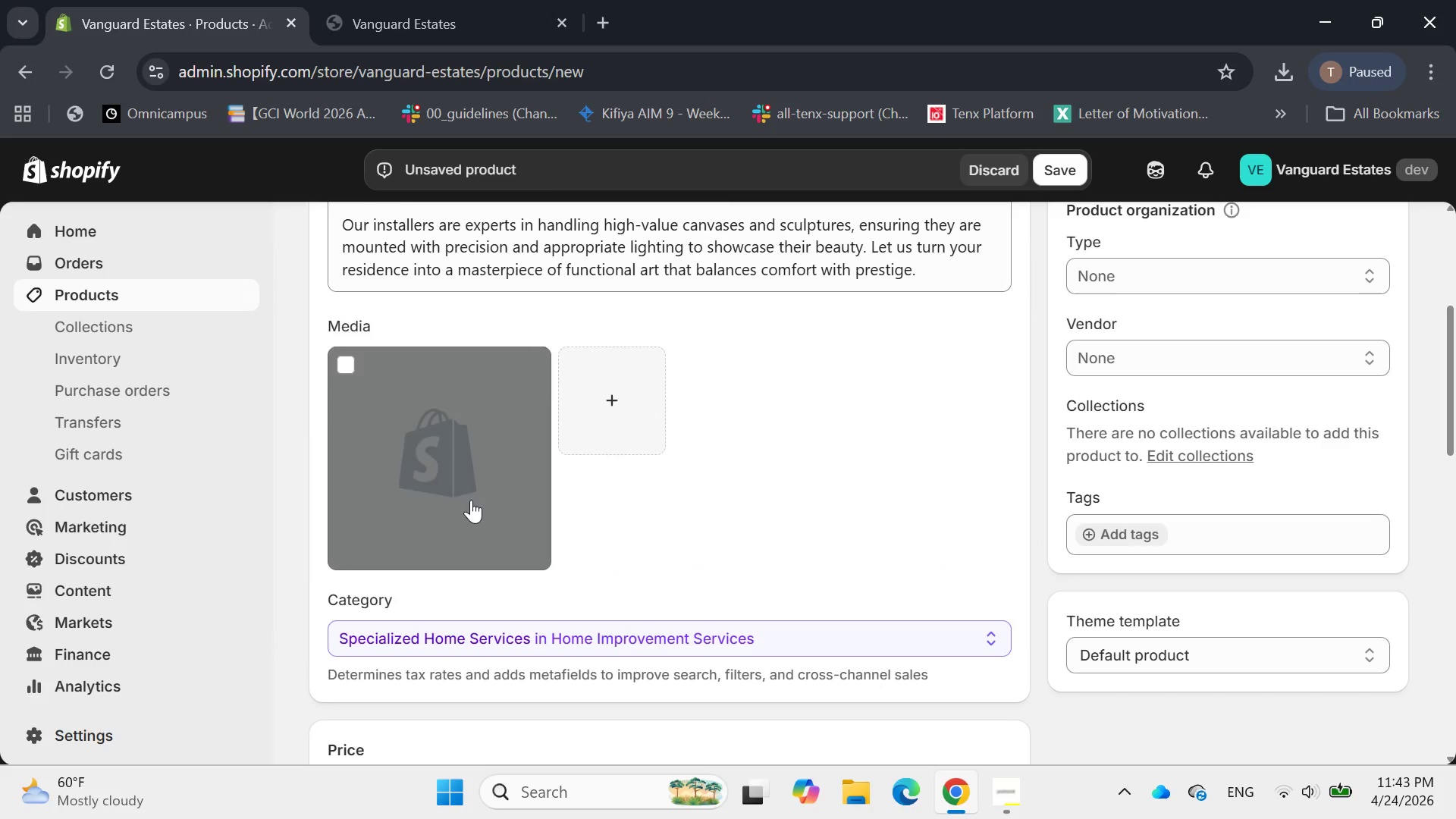 
left_click([1174, 422])
 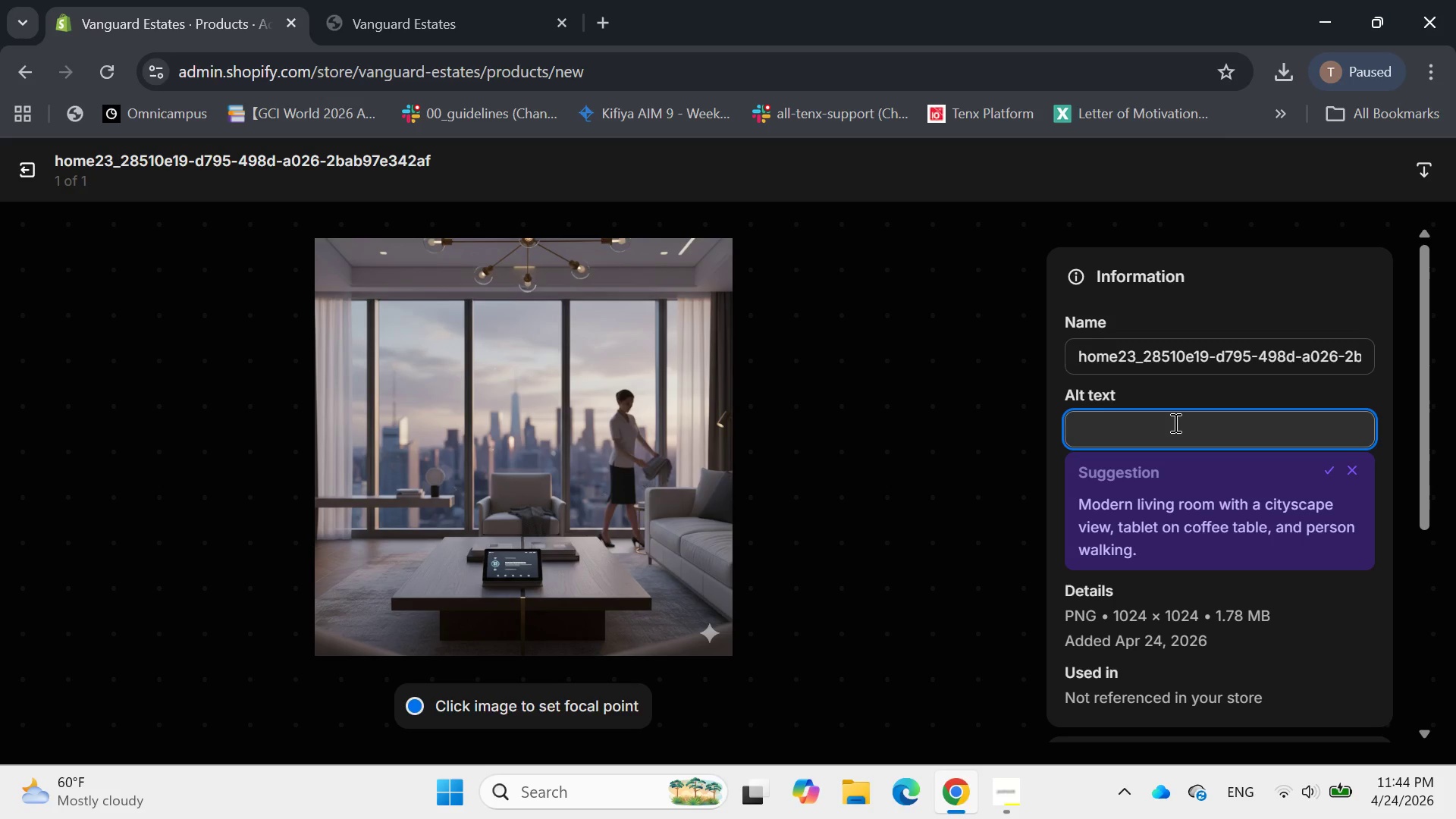 
wait(7.95)
 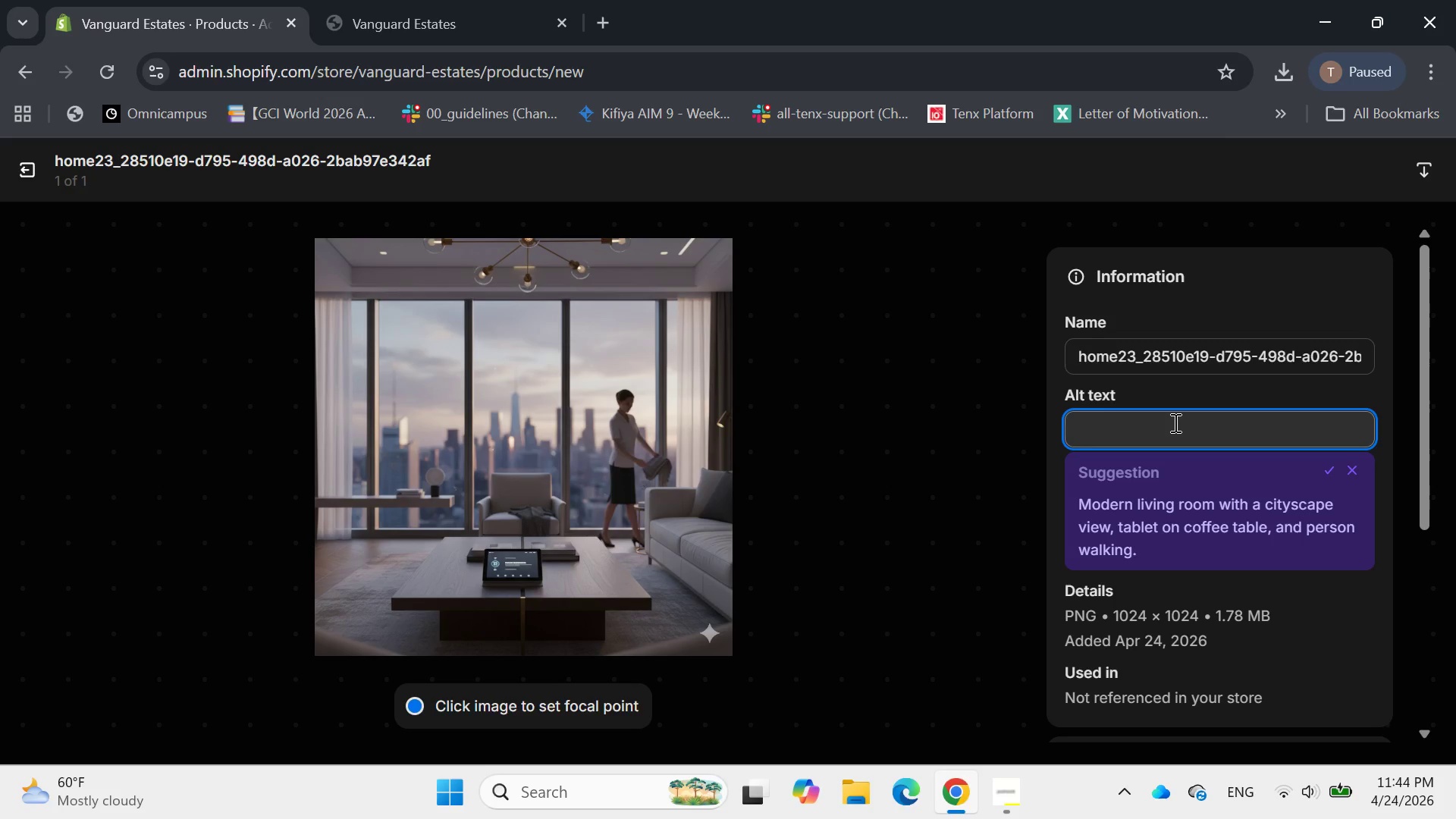 
type(Profession art installers unsing)
key(Backspace)
key(Backspace)
key(Backspace)
key(Backspace)
key(Backspace)
type(sing laser levels to hang a large abstraction)
 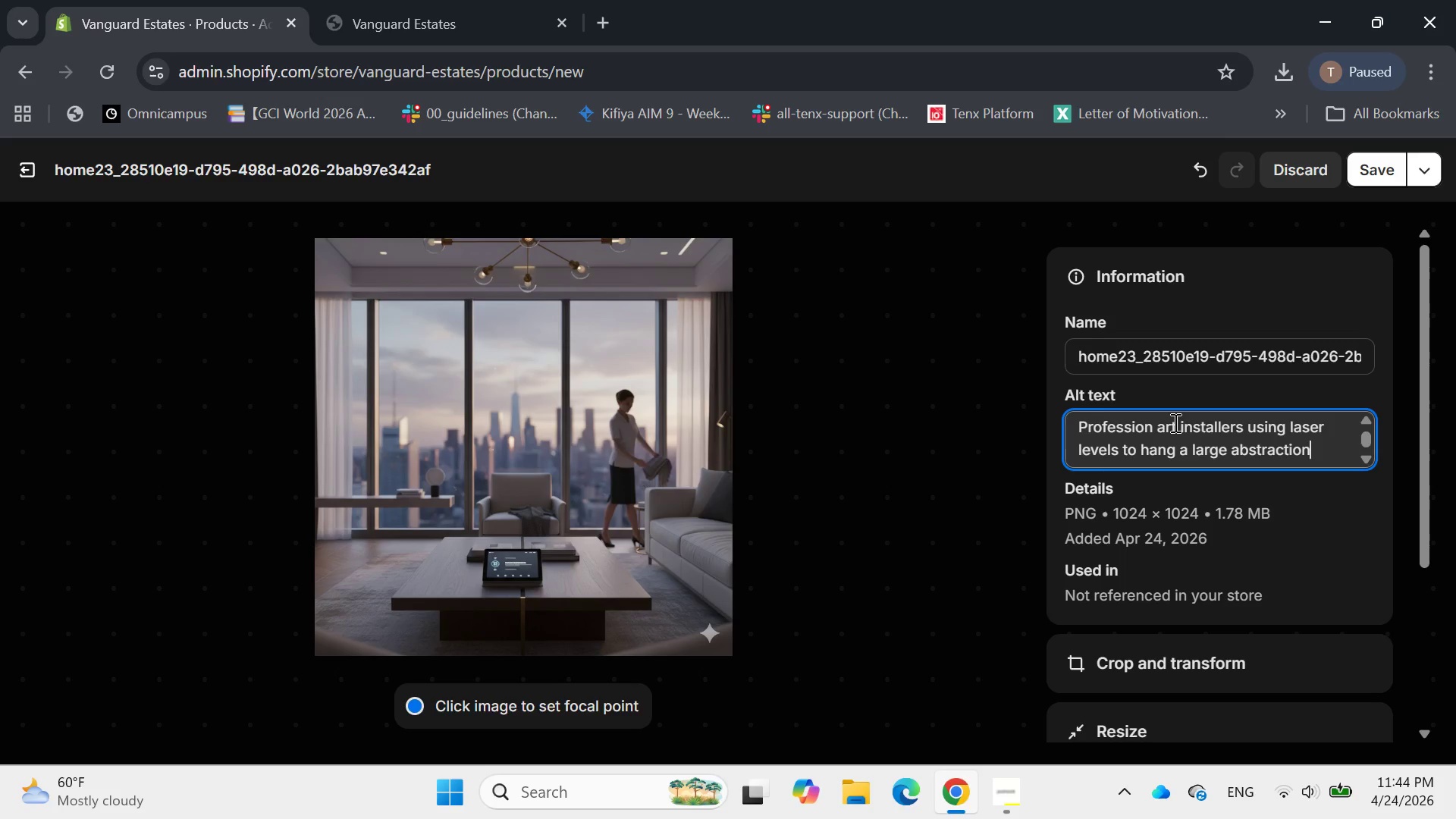 
key(Backspace)
key(Backspace)
key(Backspace)
type( painting on a slate-gray gallery )
 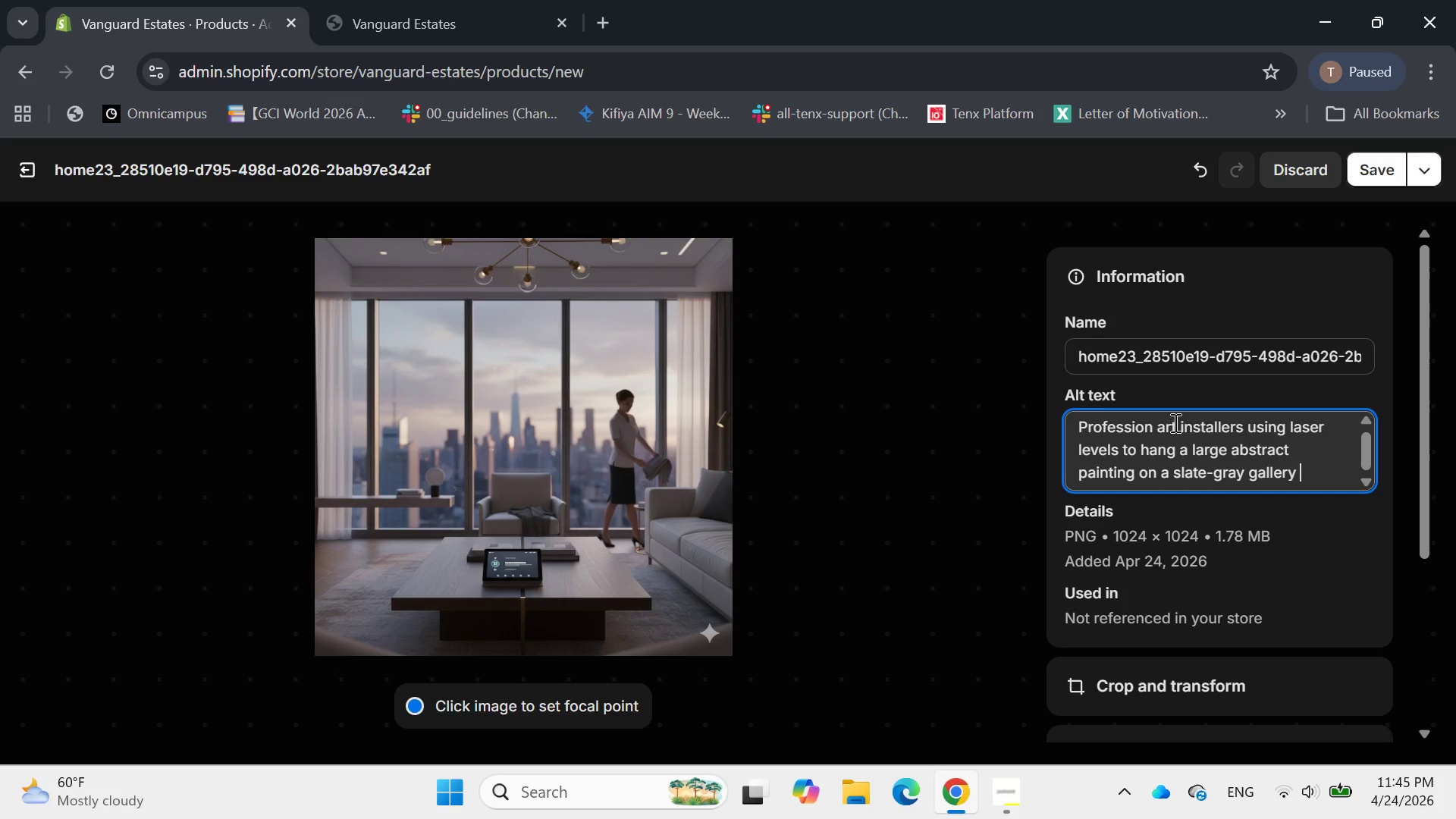 
type(wall in a luxury )
 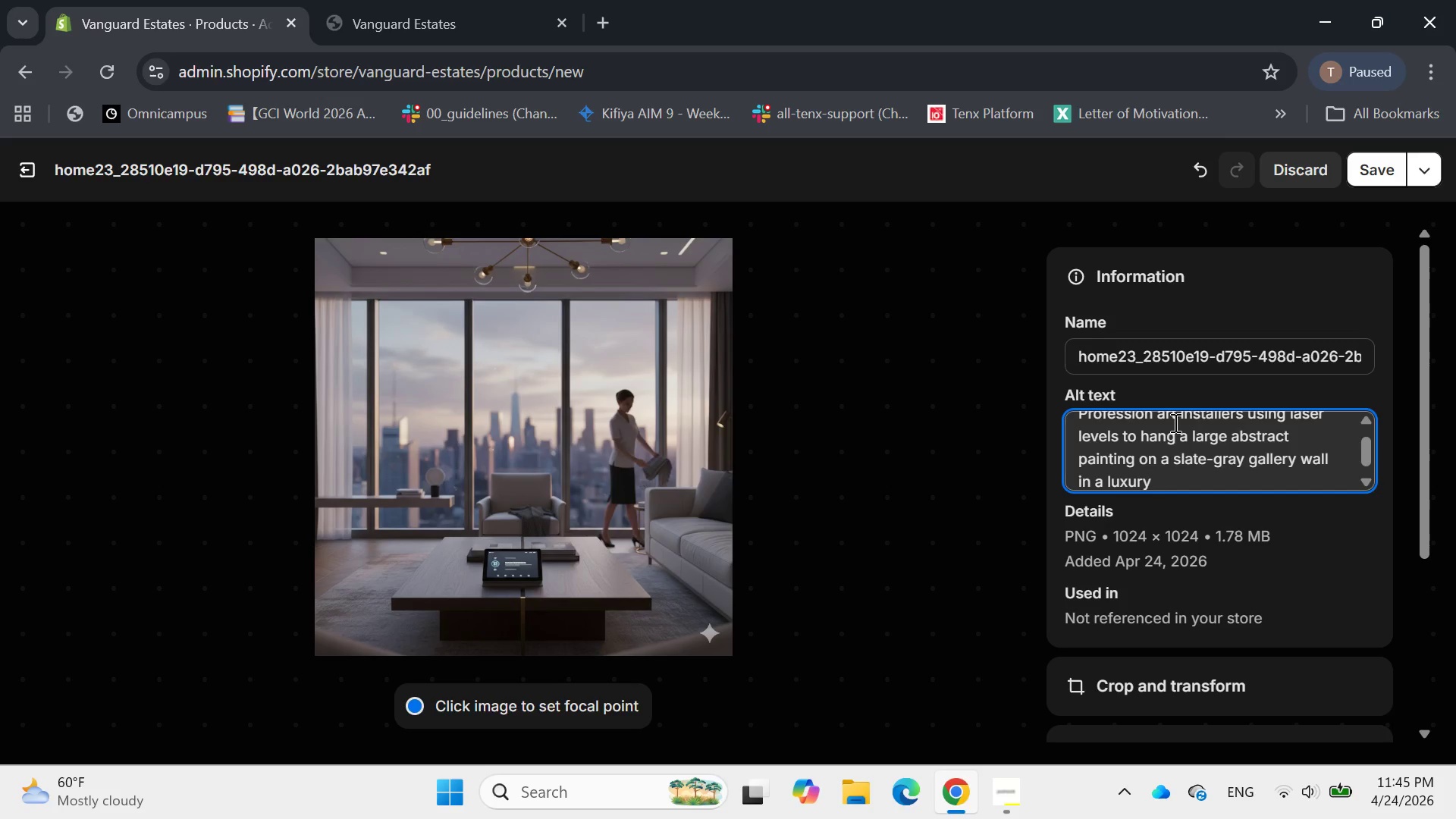 
type(apartment.)
 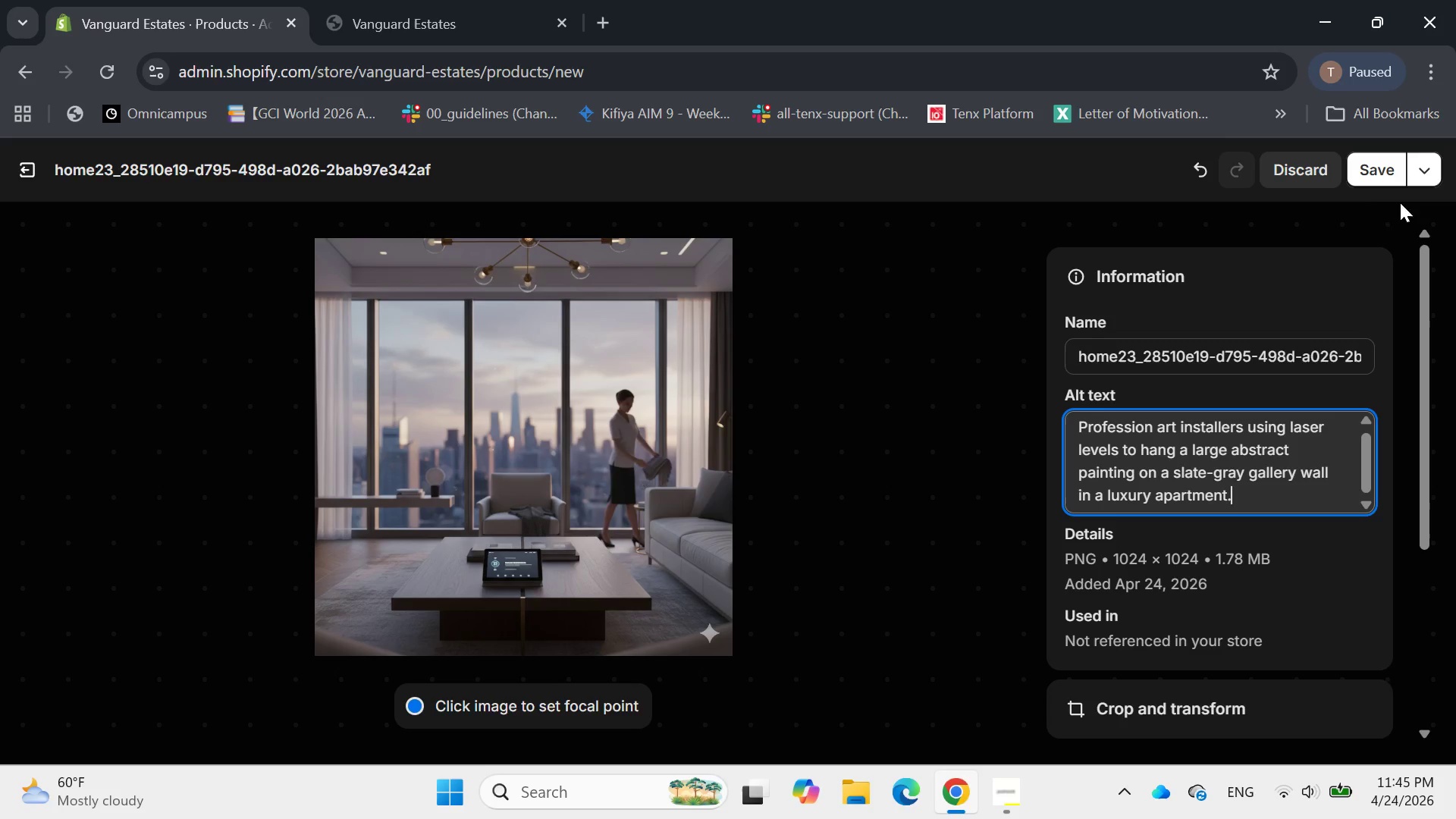 
left_click([1257, 261])
 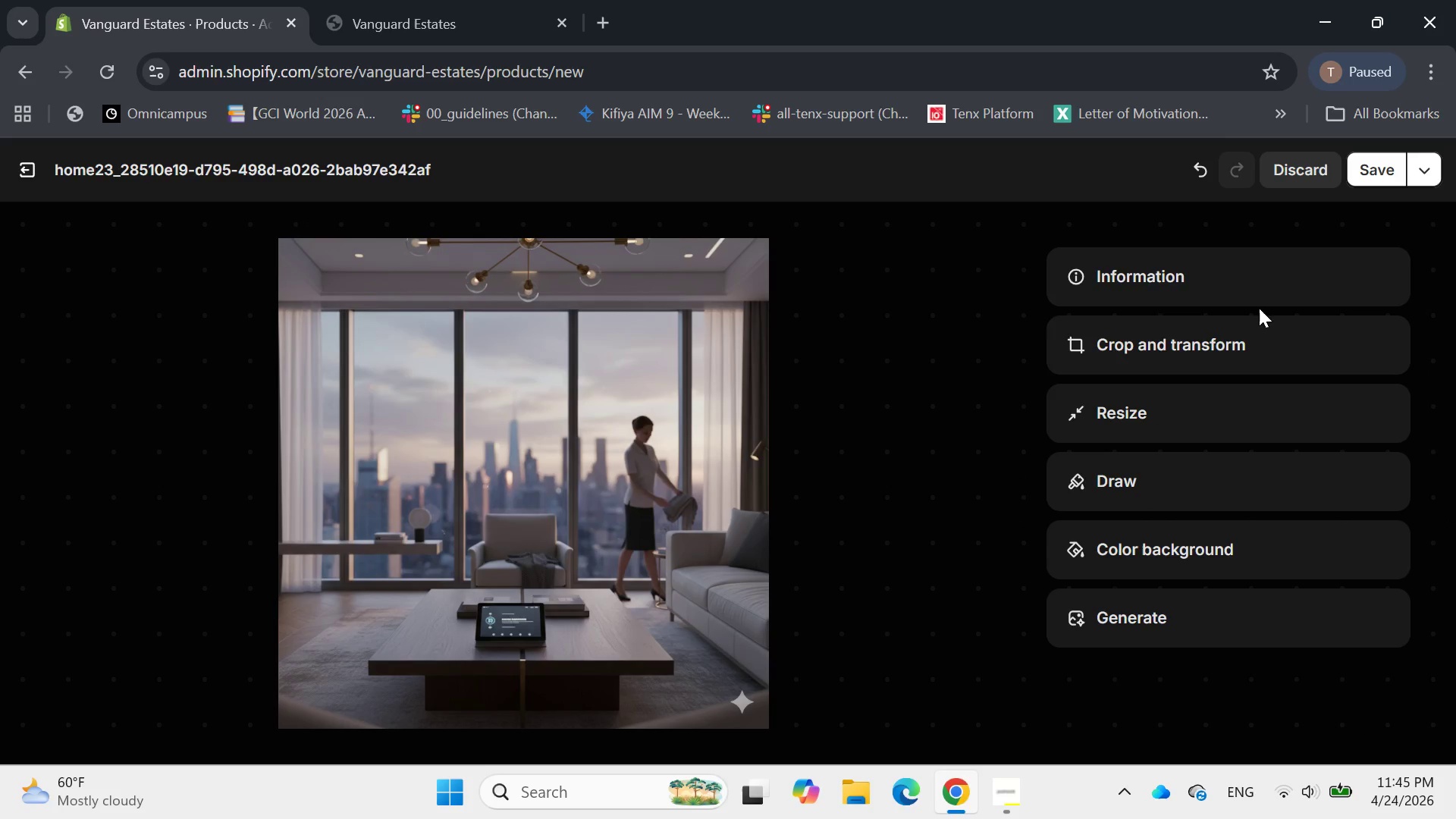 
left_click([1242, 271])
 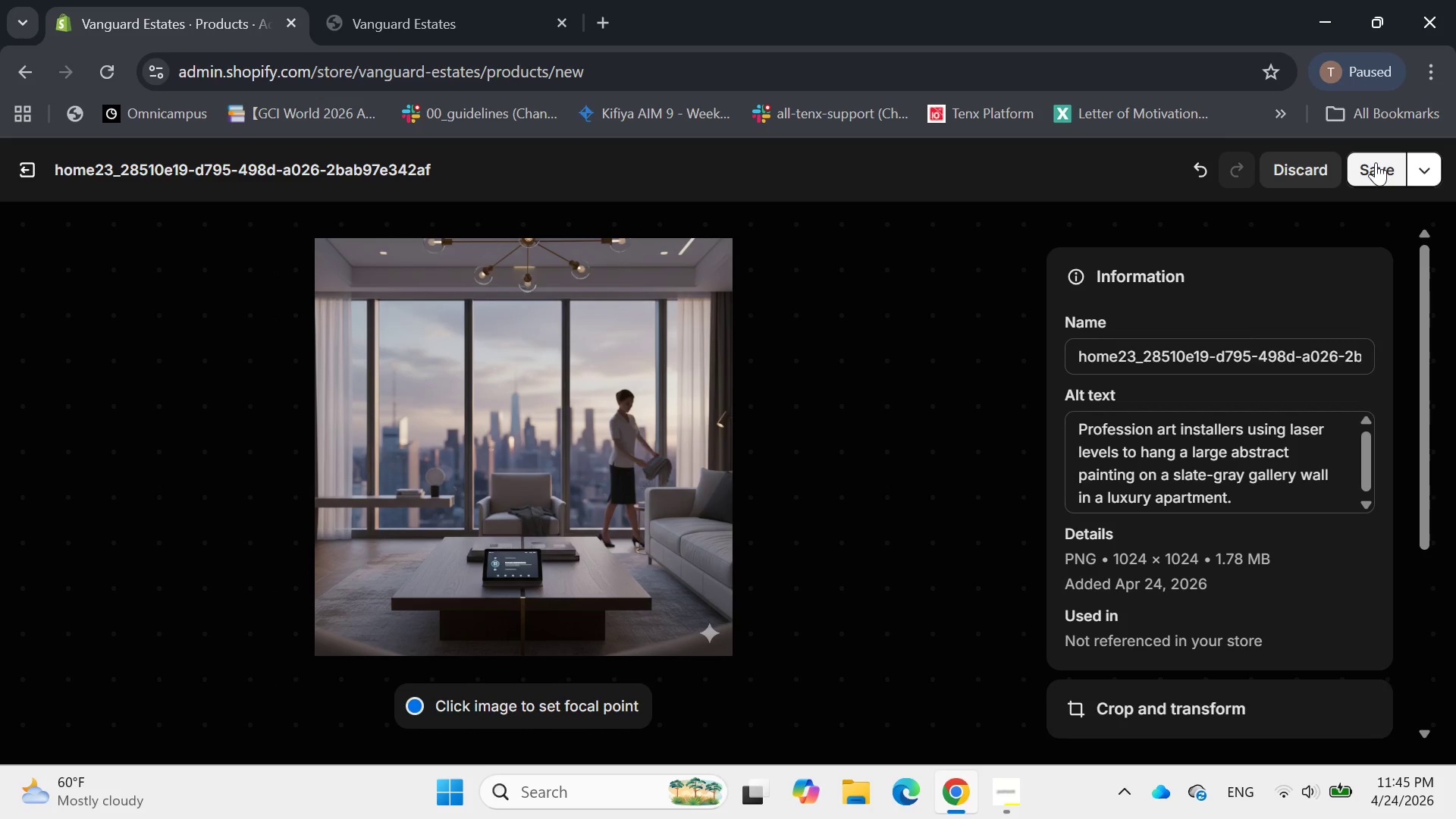 
left_click([1376, 162])
 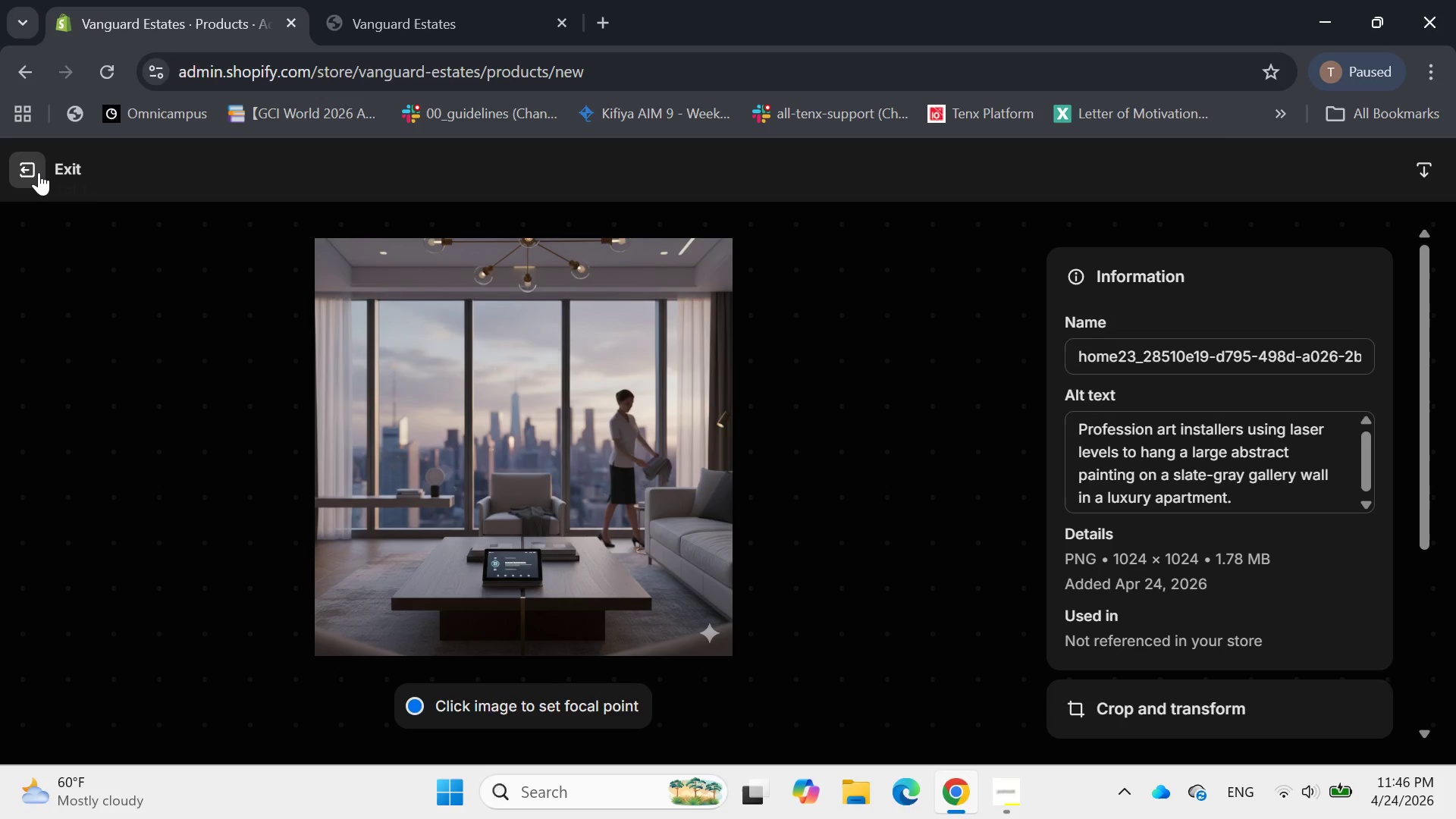 
wait(7.64)
 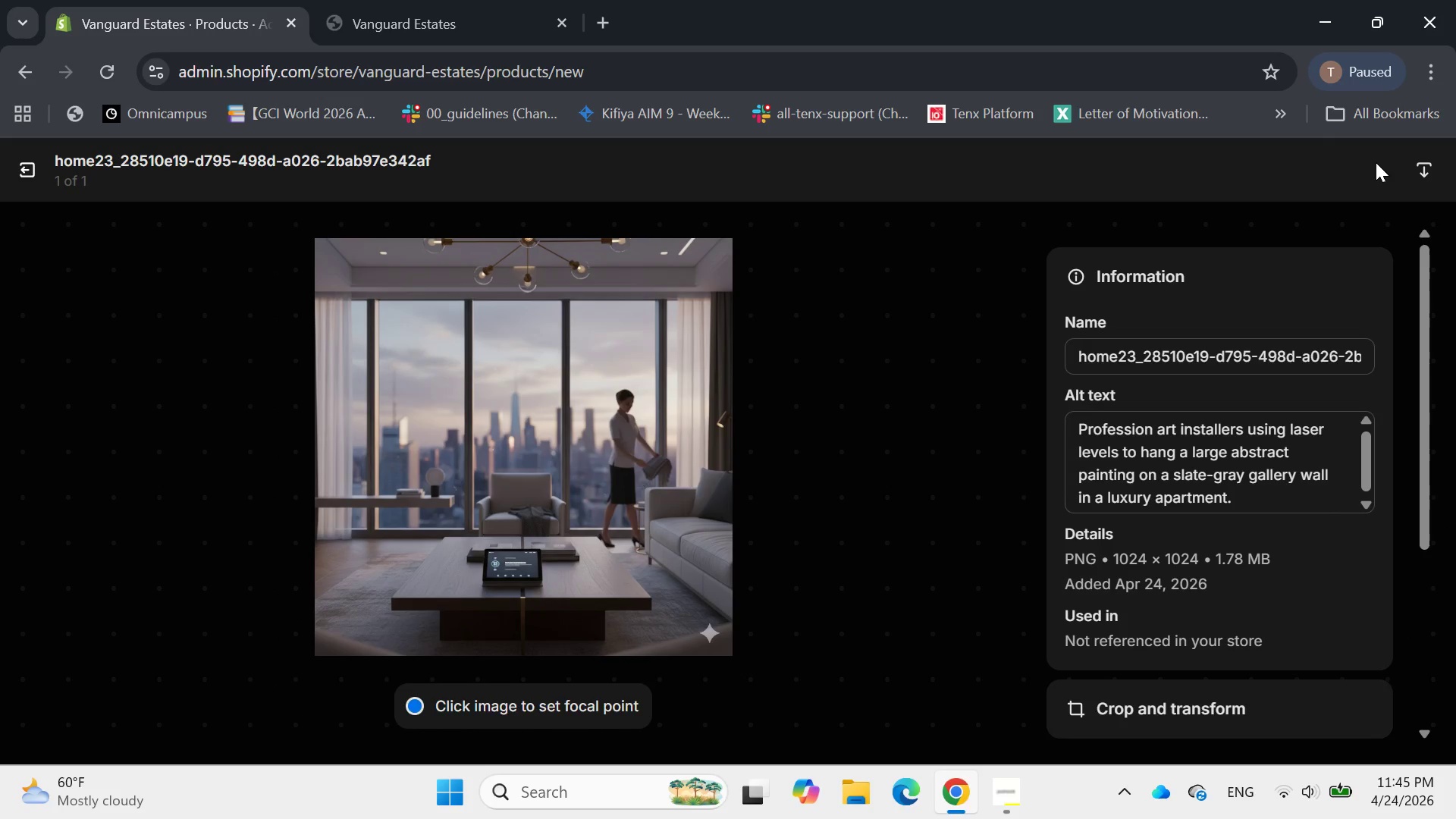 
left_click([39, 172])
 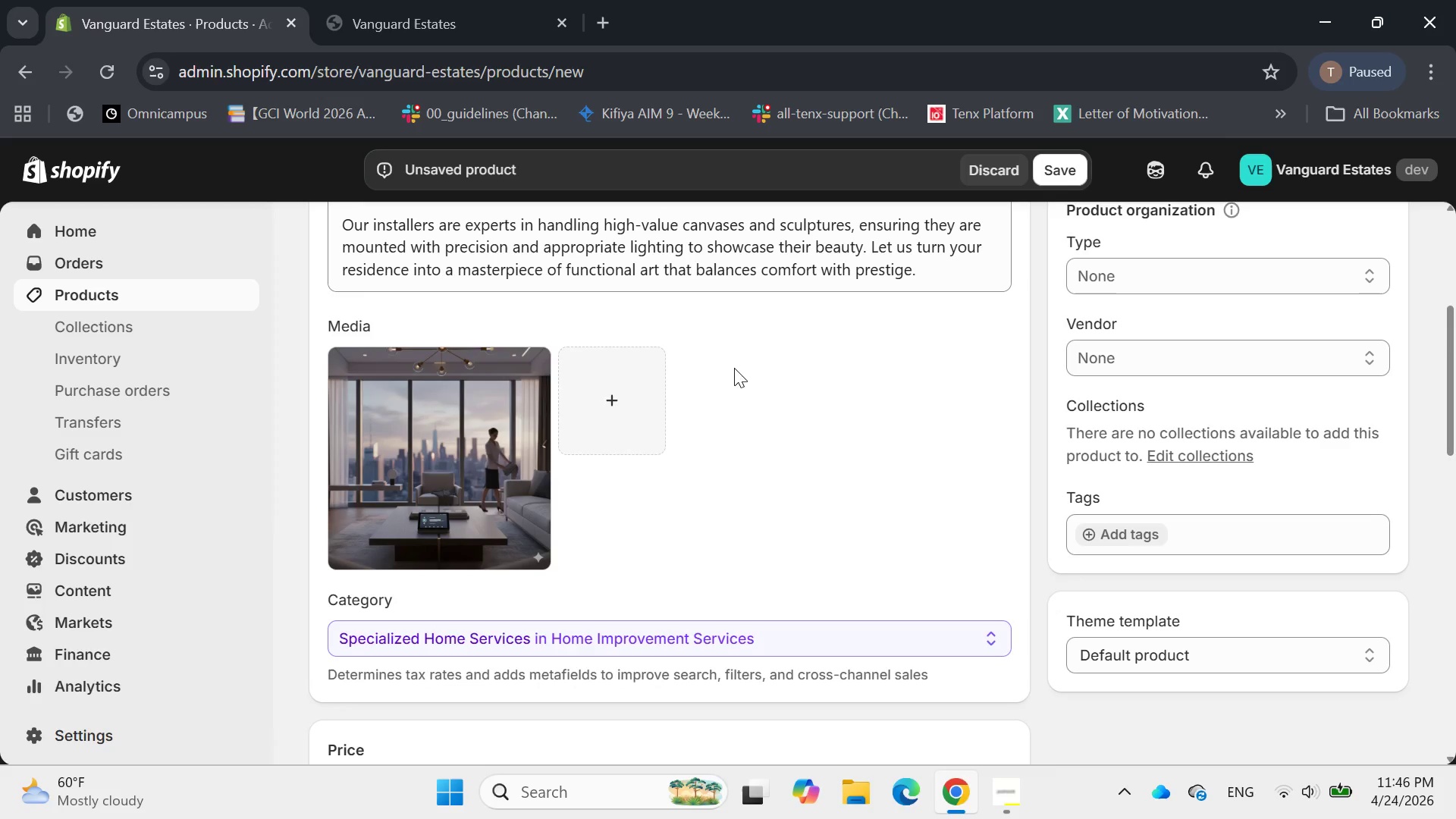 
scroll: coordinate [737, 359], scroll_direction: down, amount: 1.0
 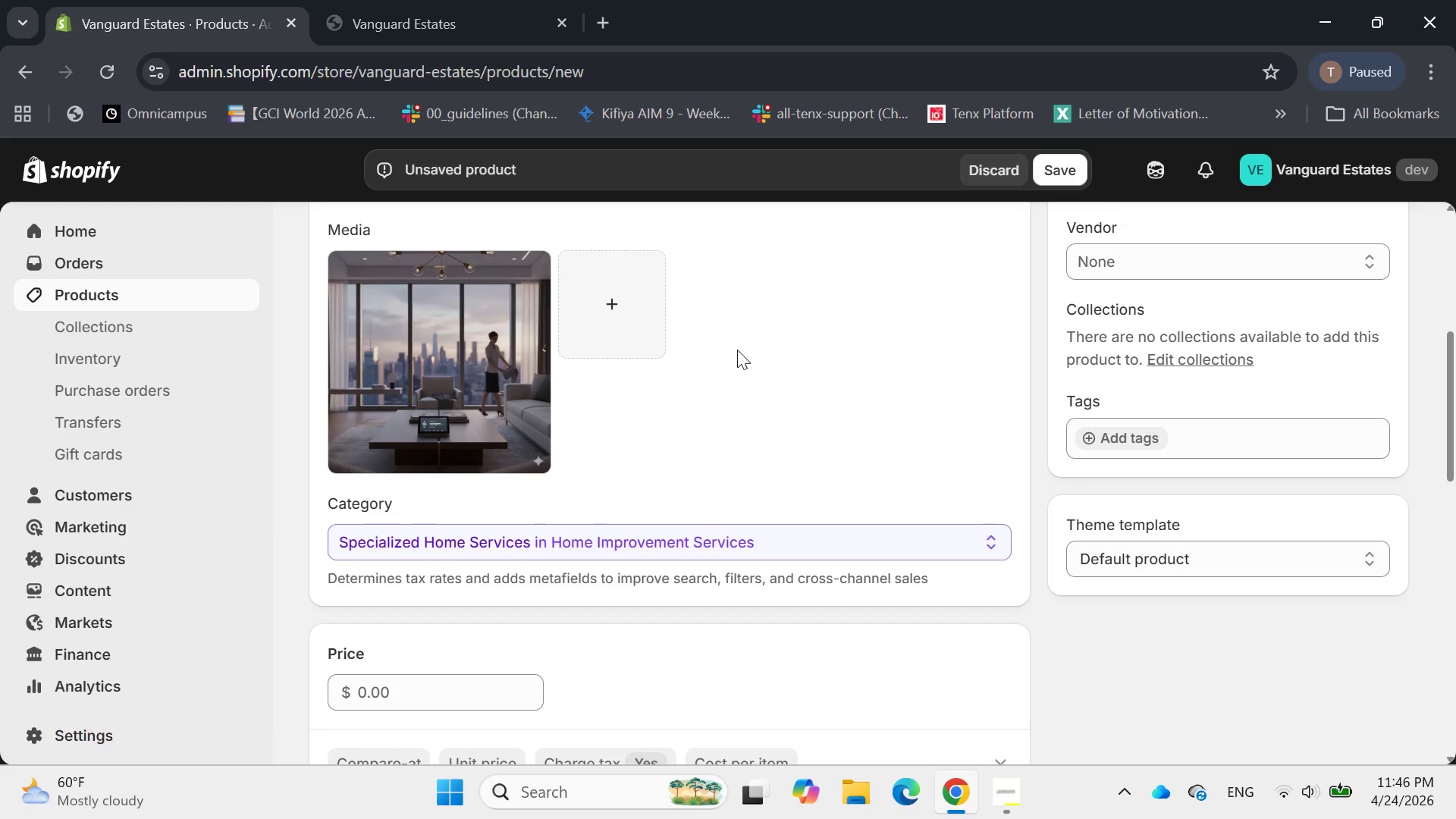 
scroll: coordinate [737, 351], scroll_direction: none, amount: 0.0
 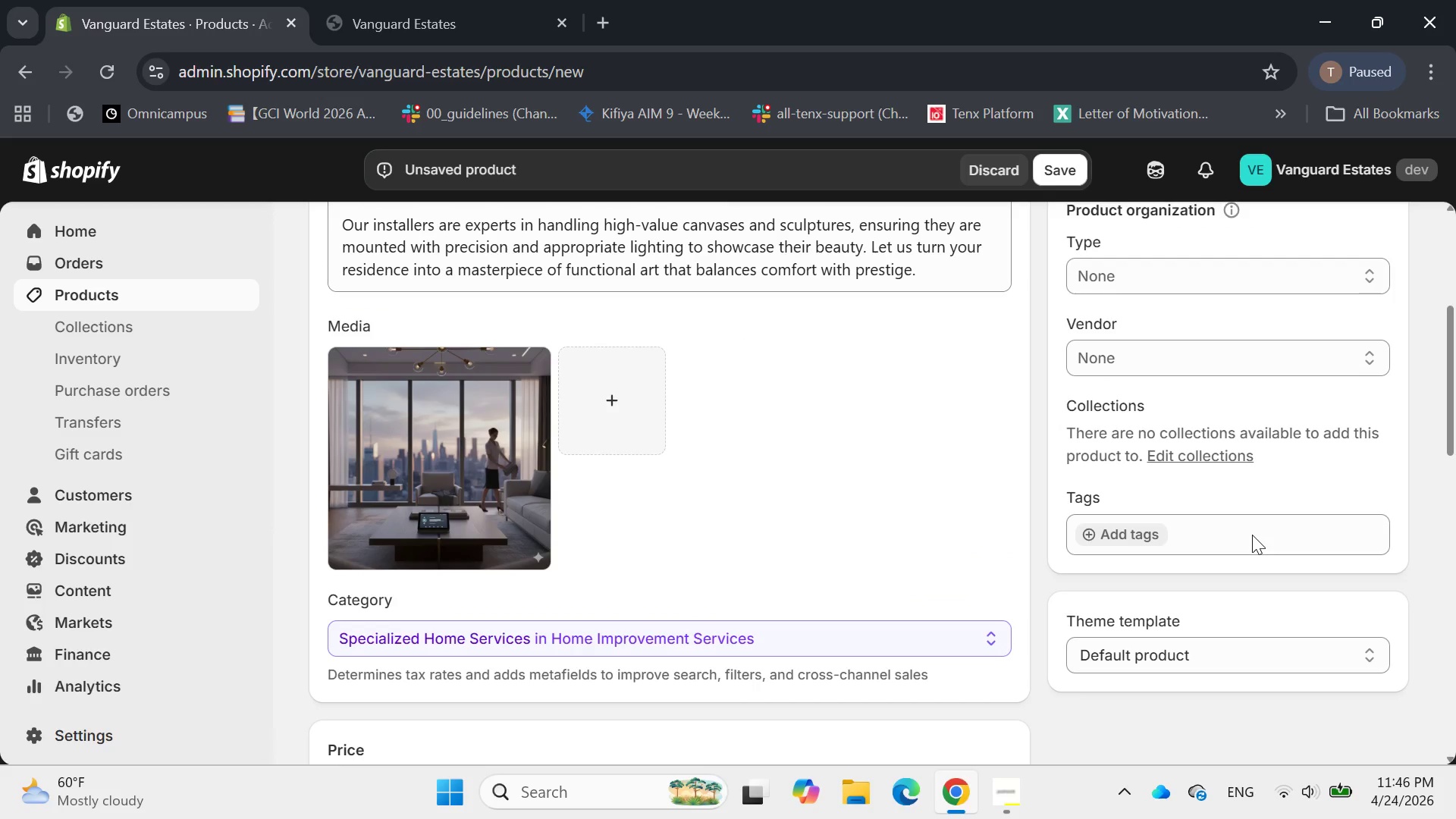 
left_click([1252, 535])
 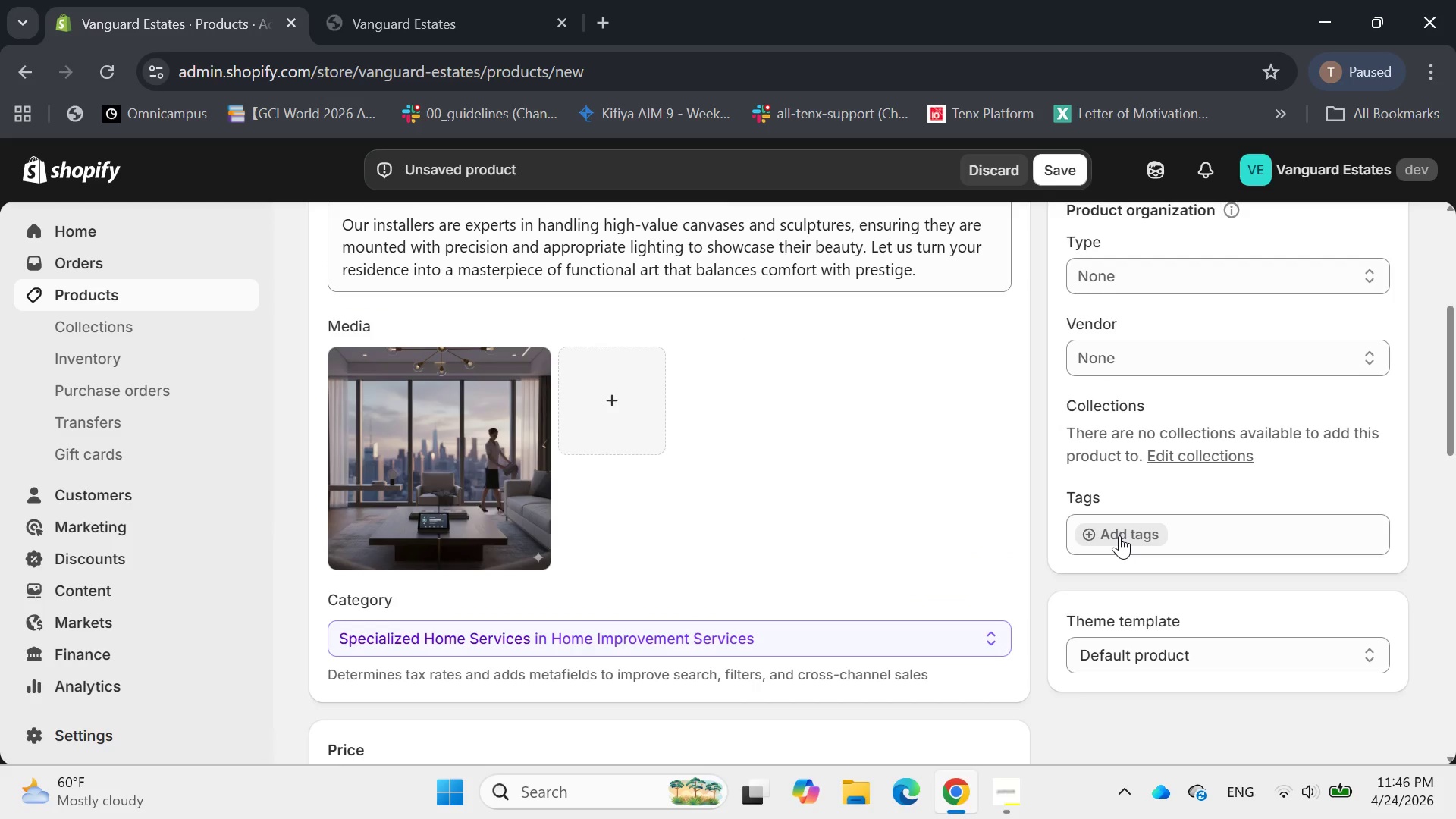 
left_click([1119, 535])
 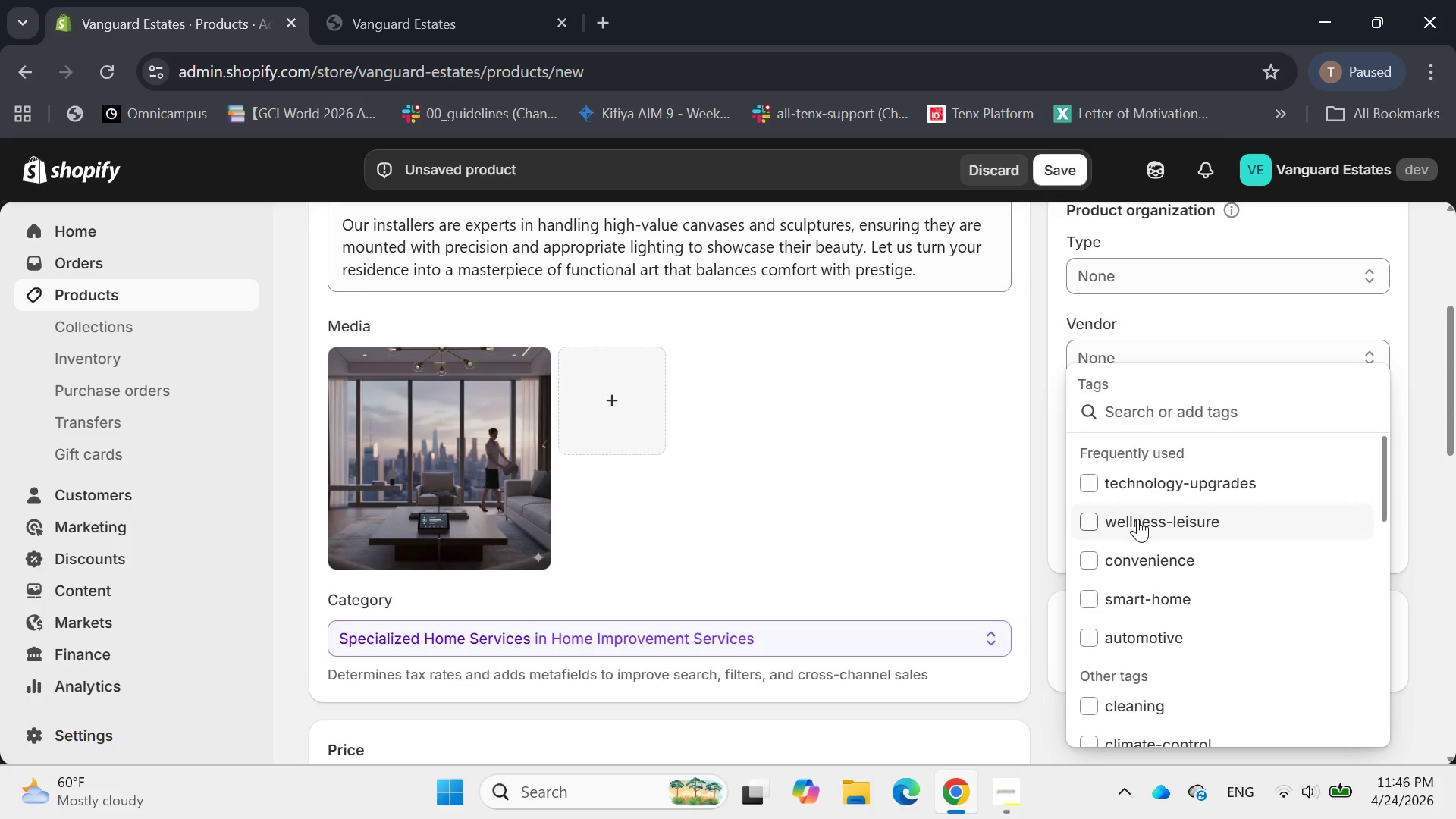 
type(essential-me)
 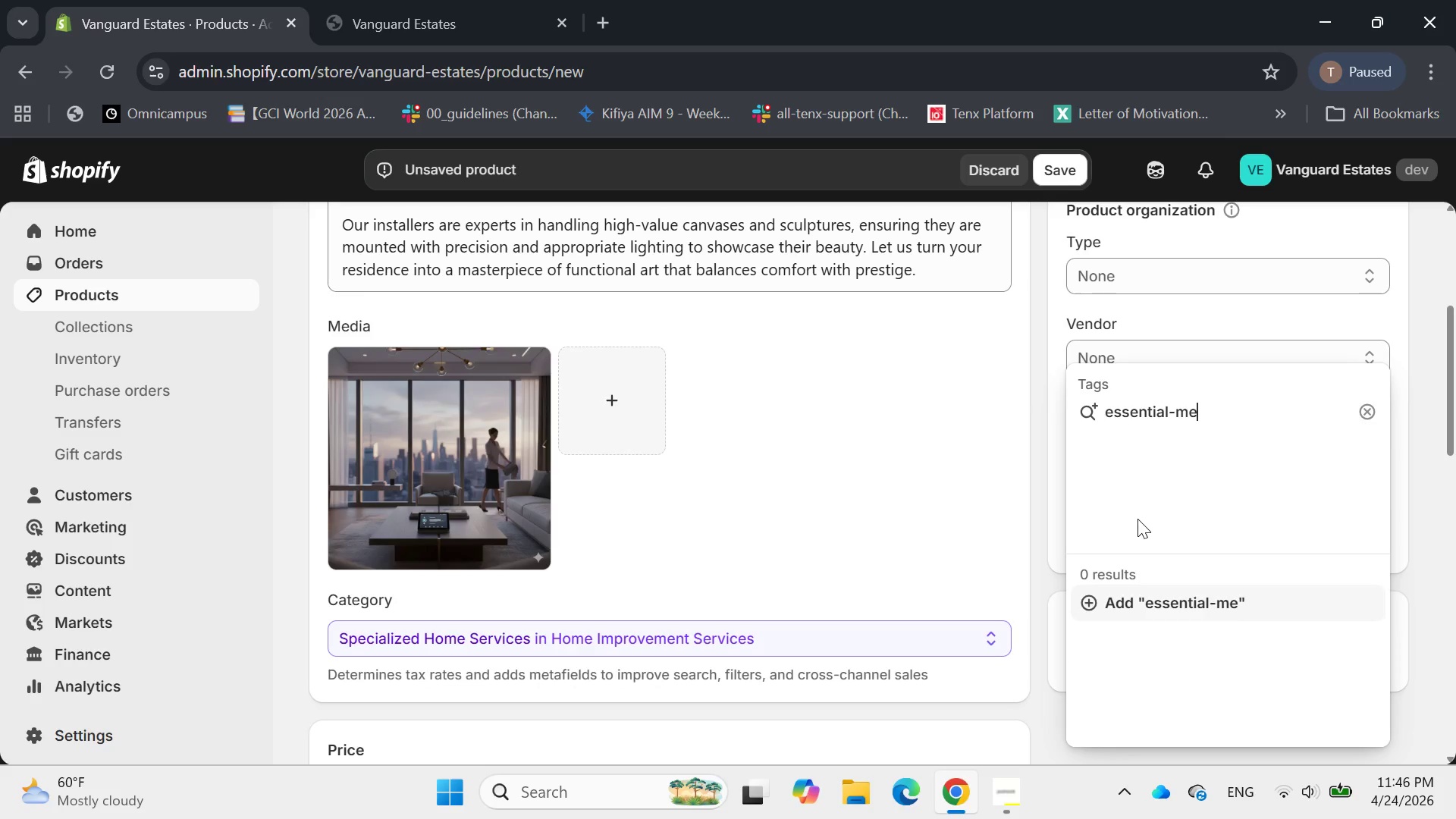 
key(Backspace)
type(aintenance)
 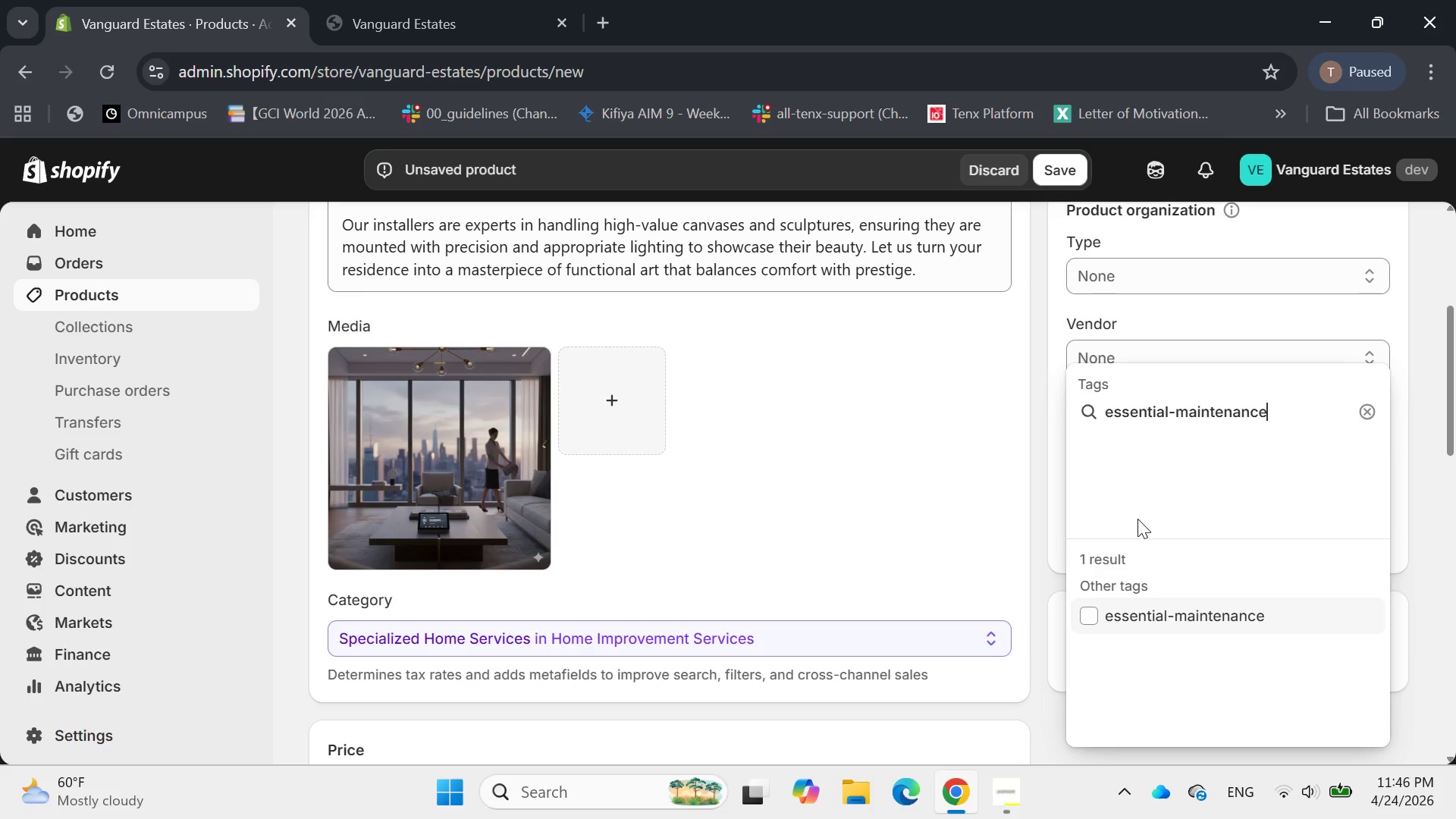 
type(, intere)
key(Backspace)
type(ior-design)
 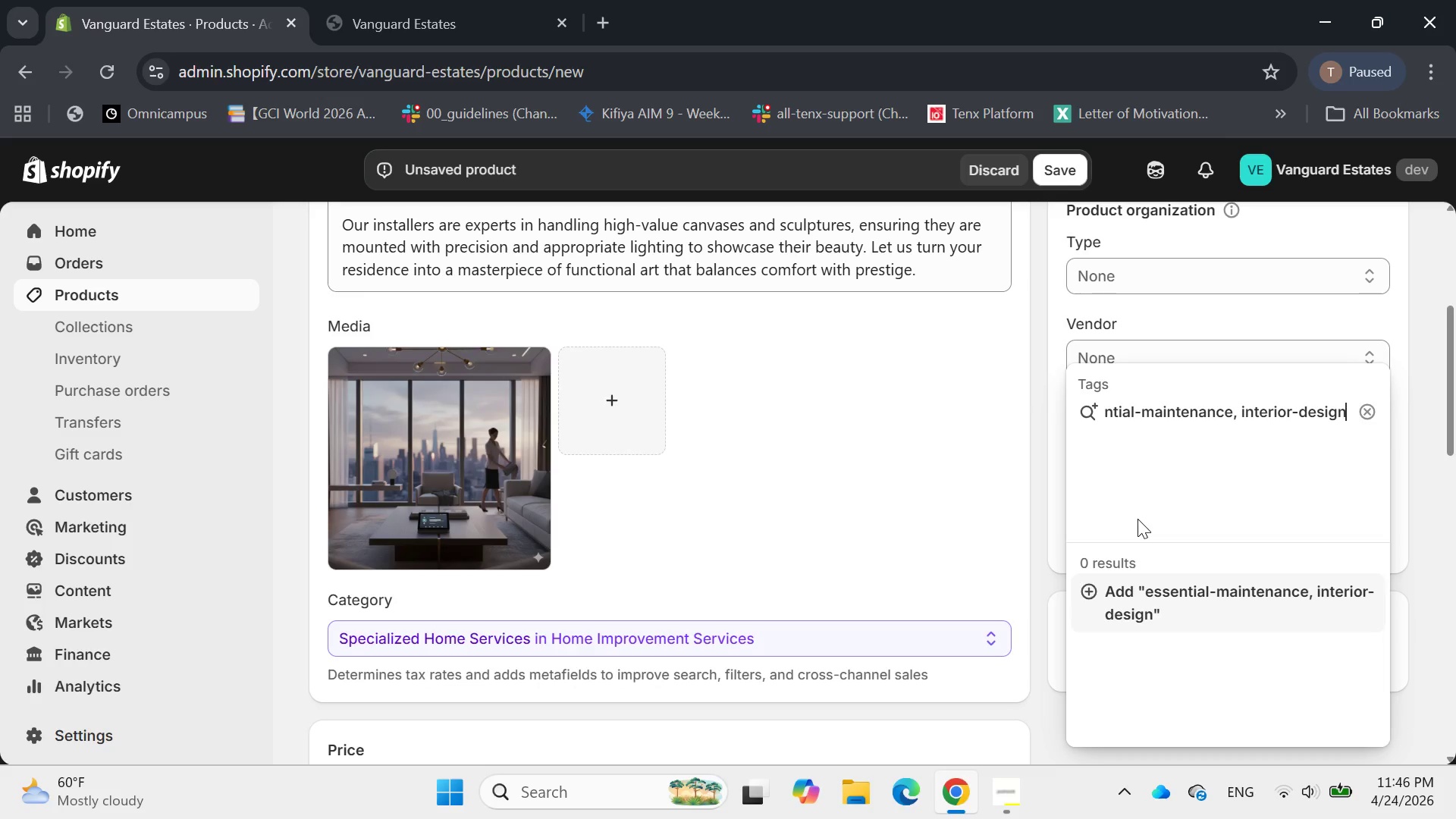 
type(, art )
key(Backspace)
type(-installation )
key(Backspace)
type(, homr-style)
key(Backspace)
type(ing)
 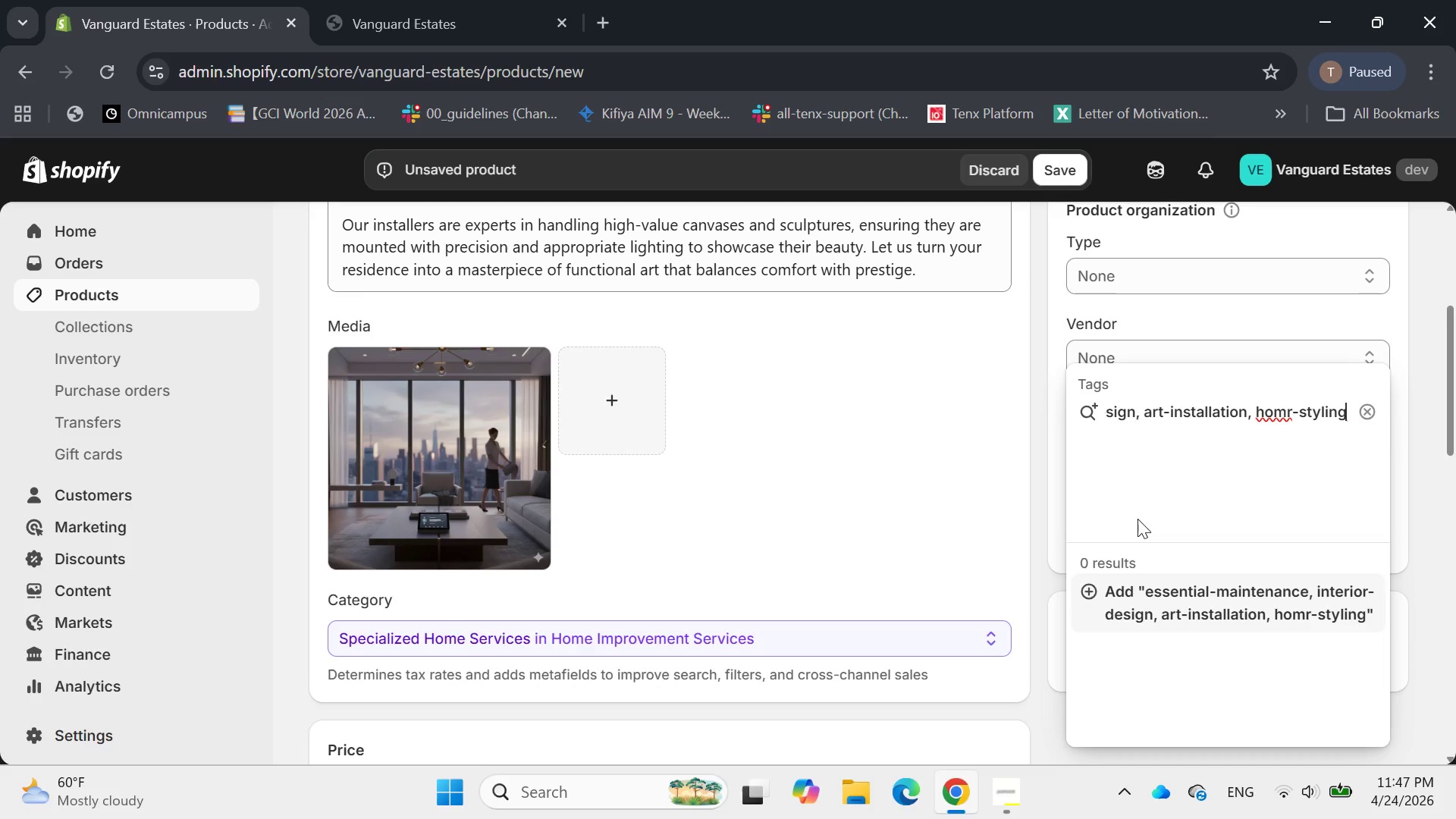 
key(ArrowLeft)
 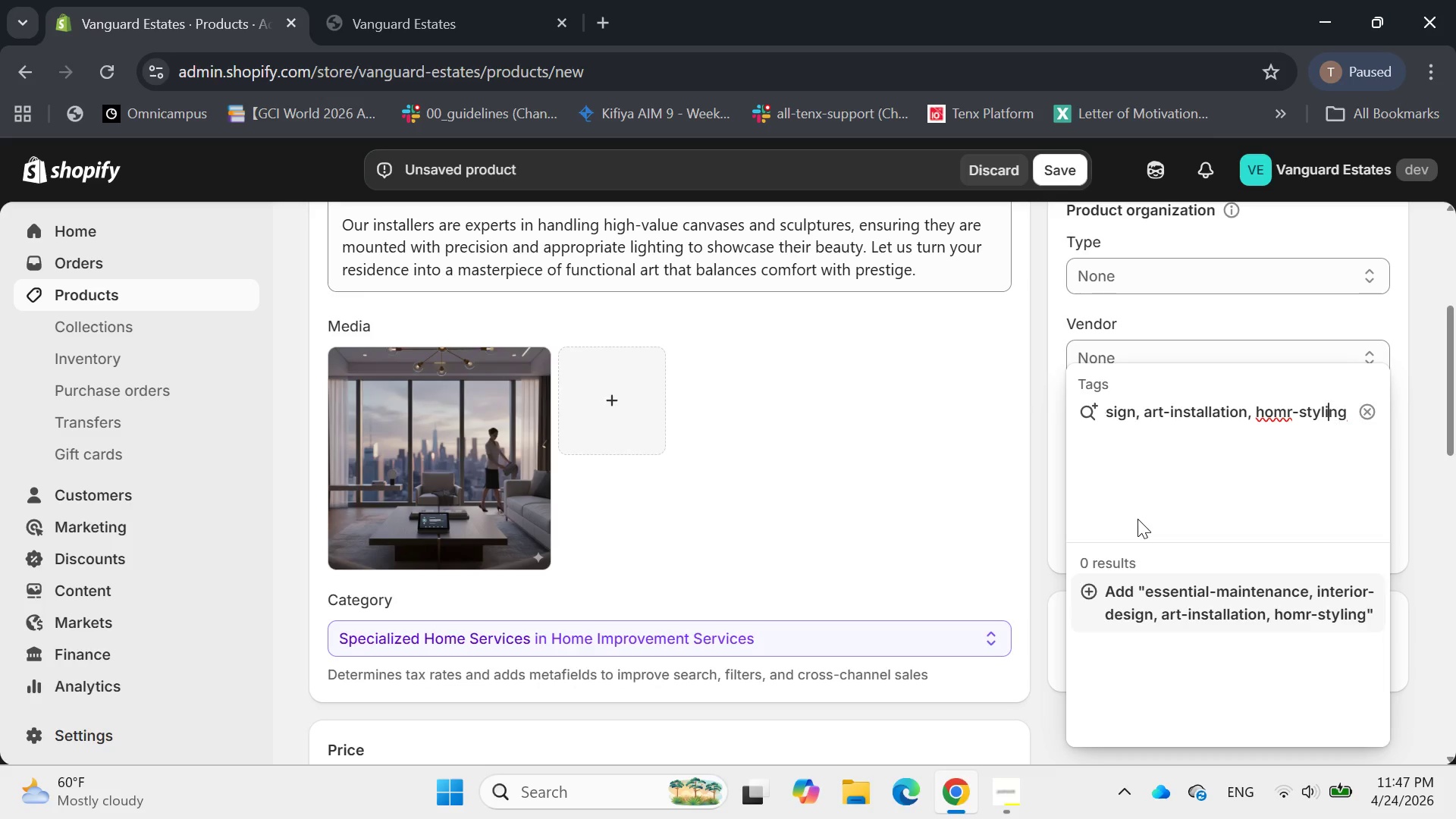 
key(ArrowLeft)
 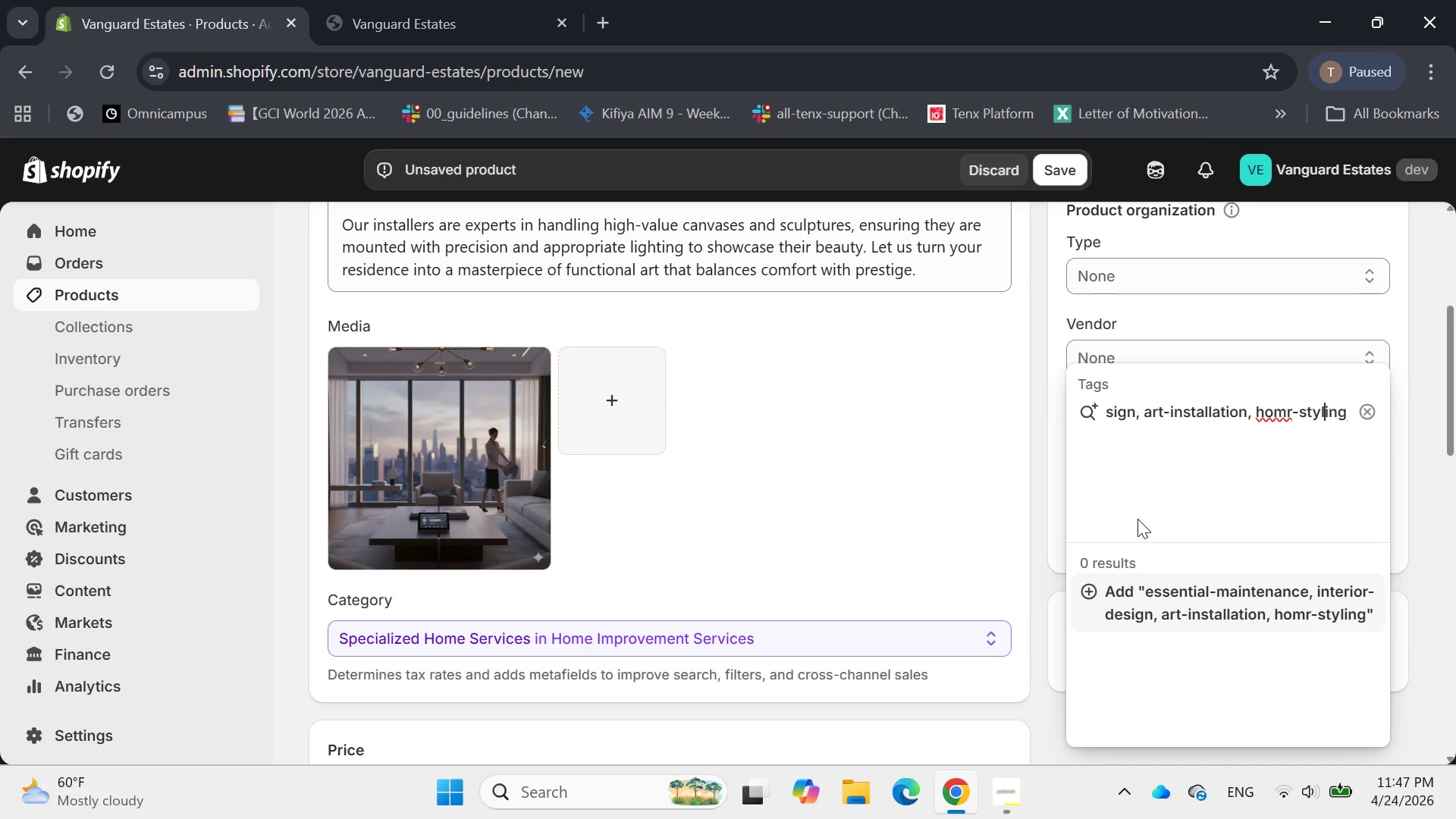 
key(ArrowLeft)
 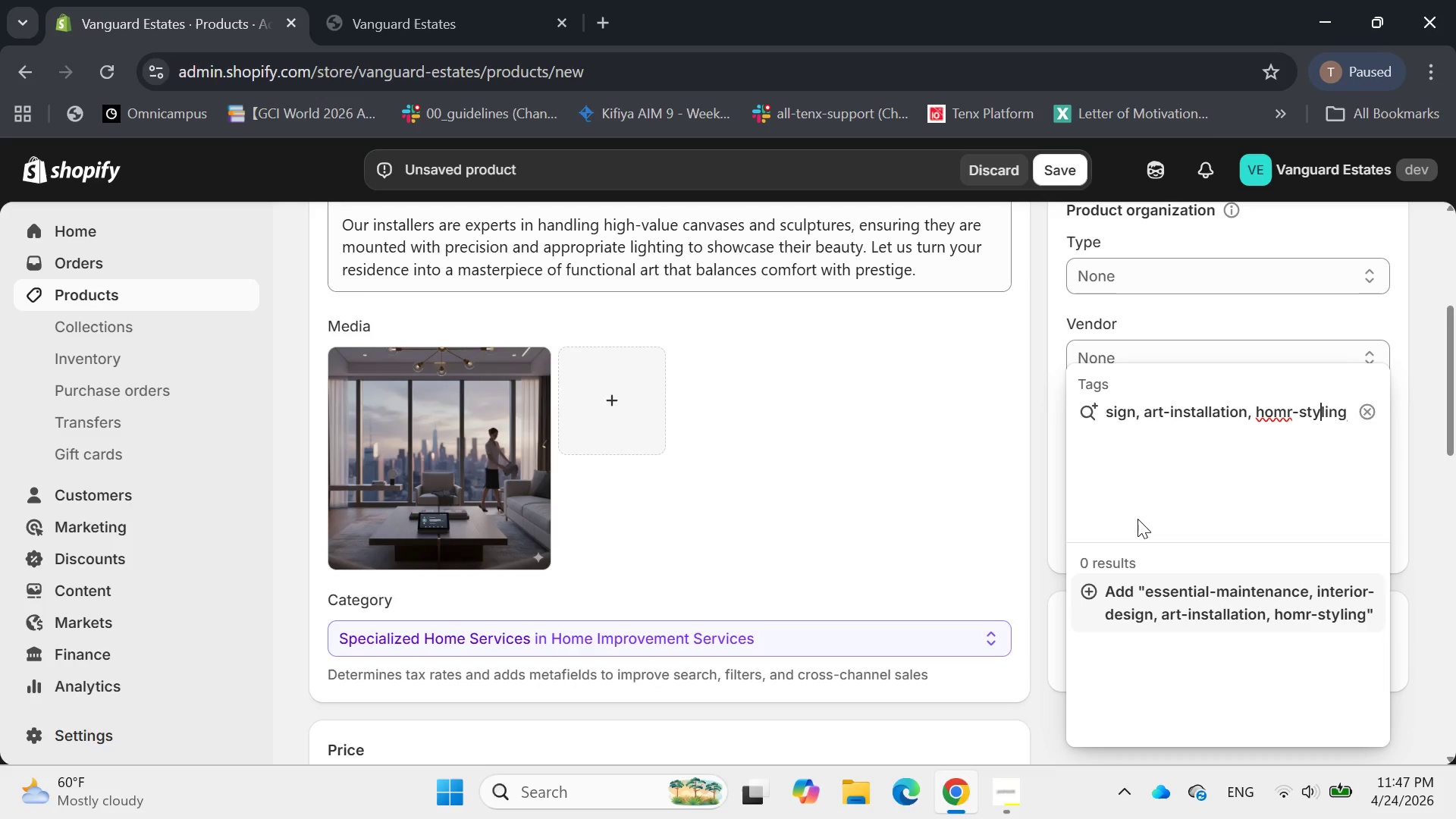 
key(ArrowLeft)
 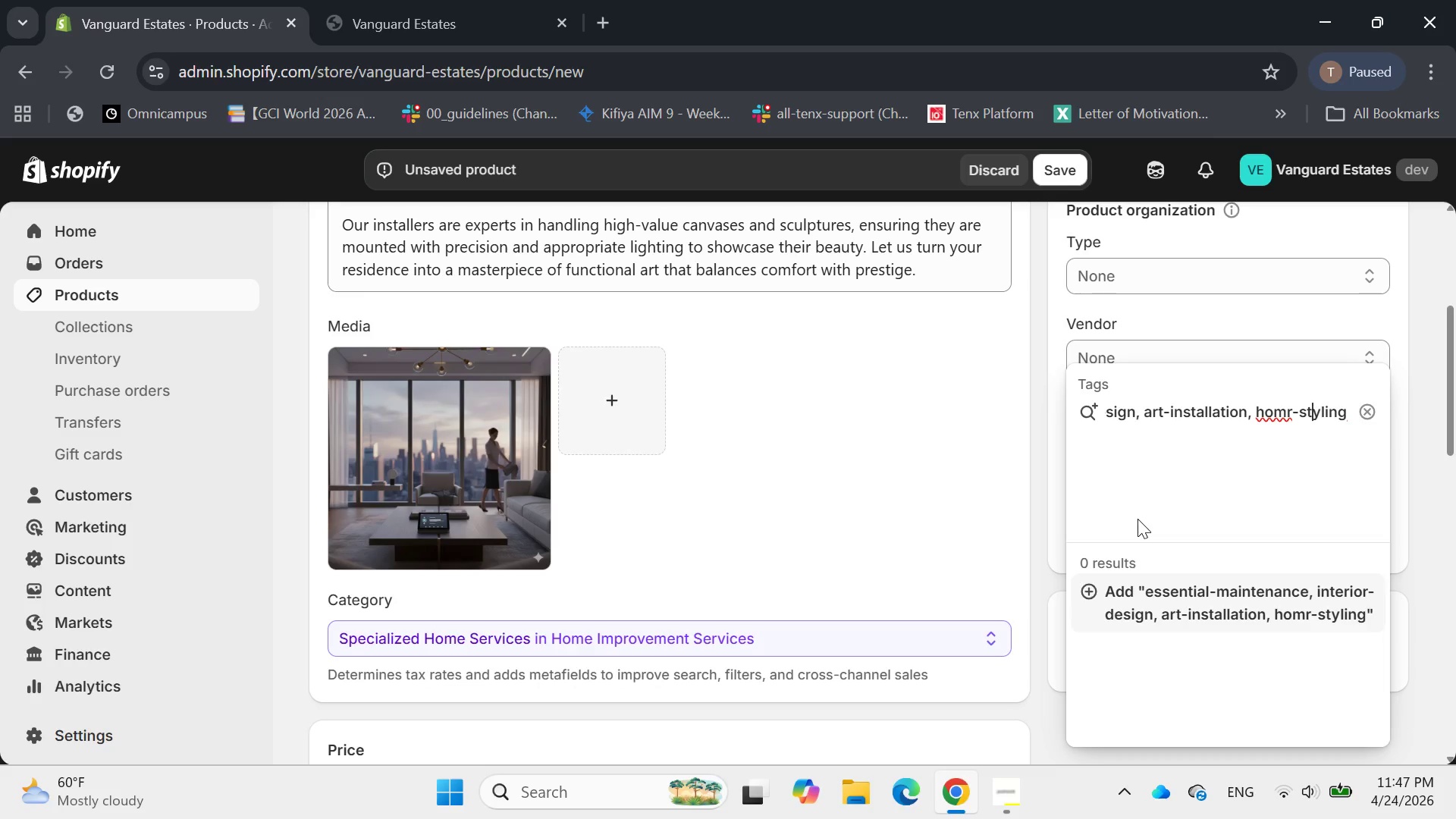 
key(ArrowLeft)
 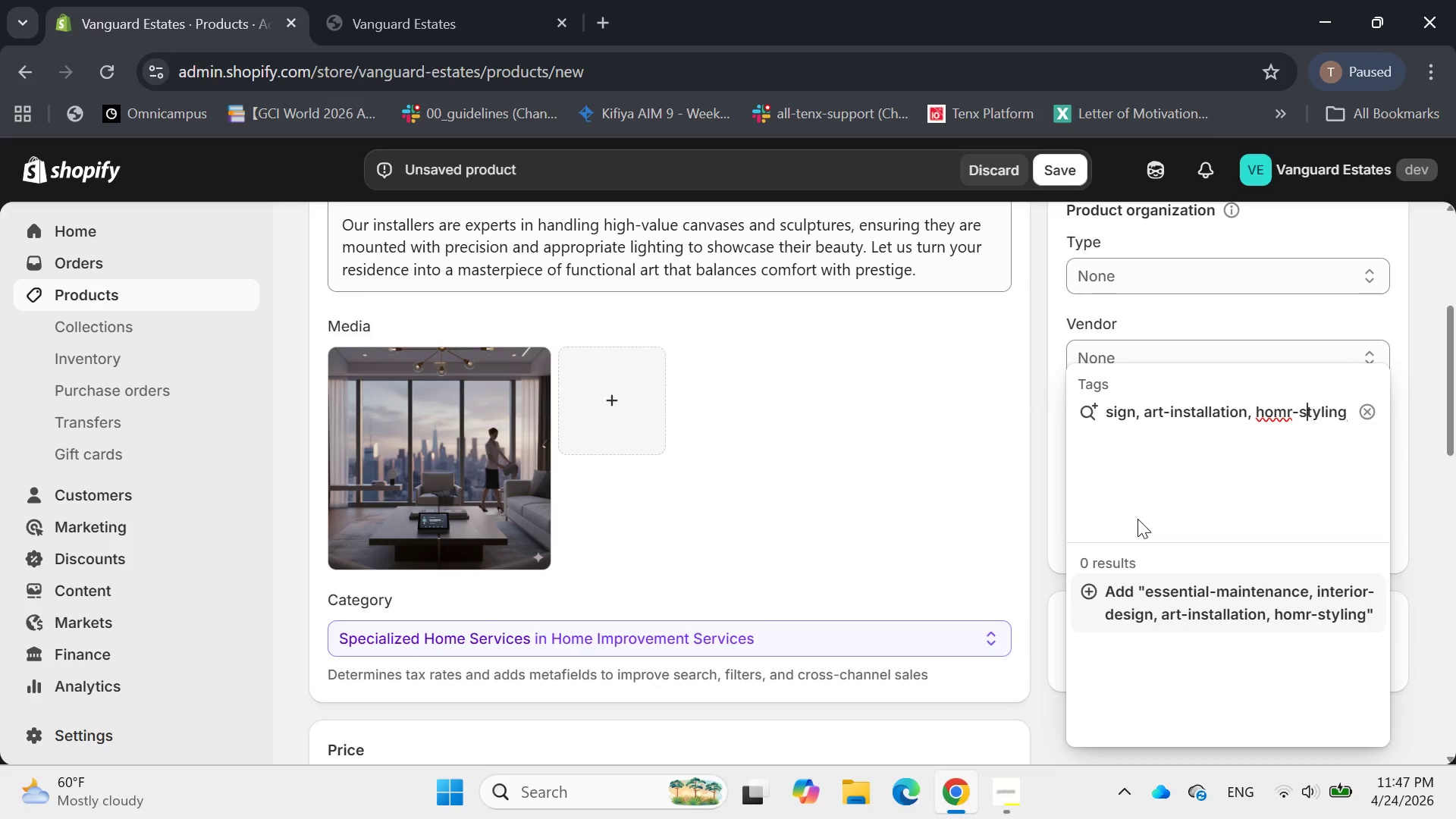 
key(ArrowLeft)
 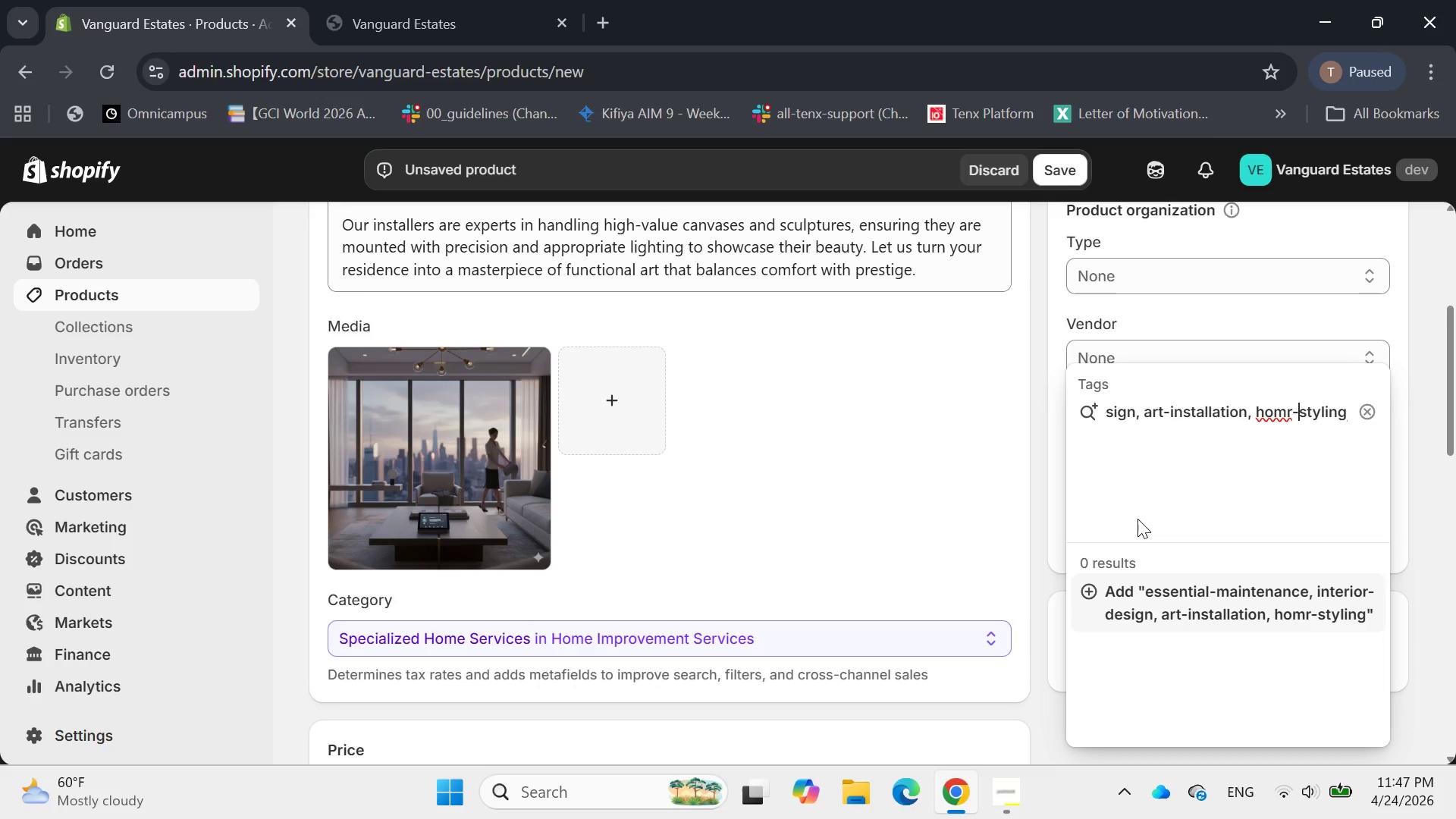 
key(ArrowLeft)
 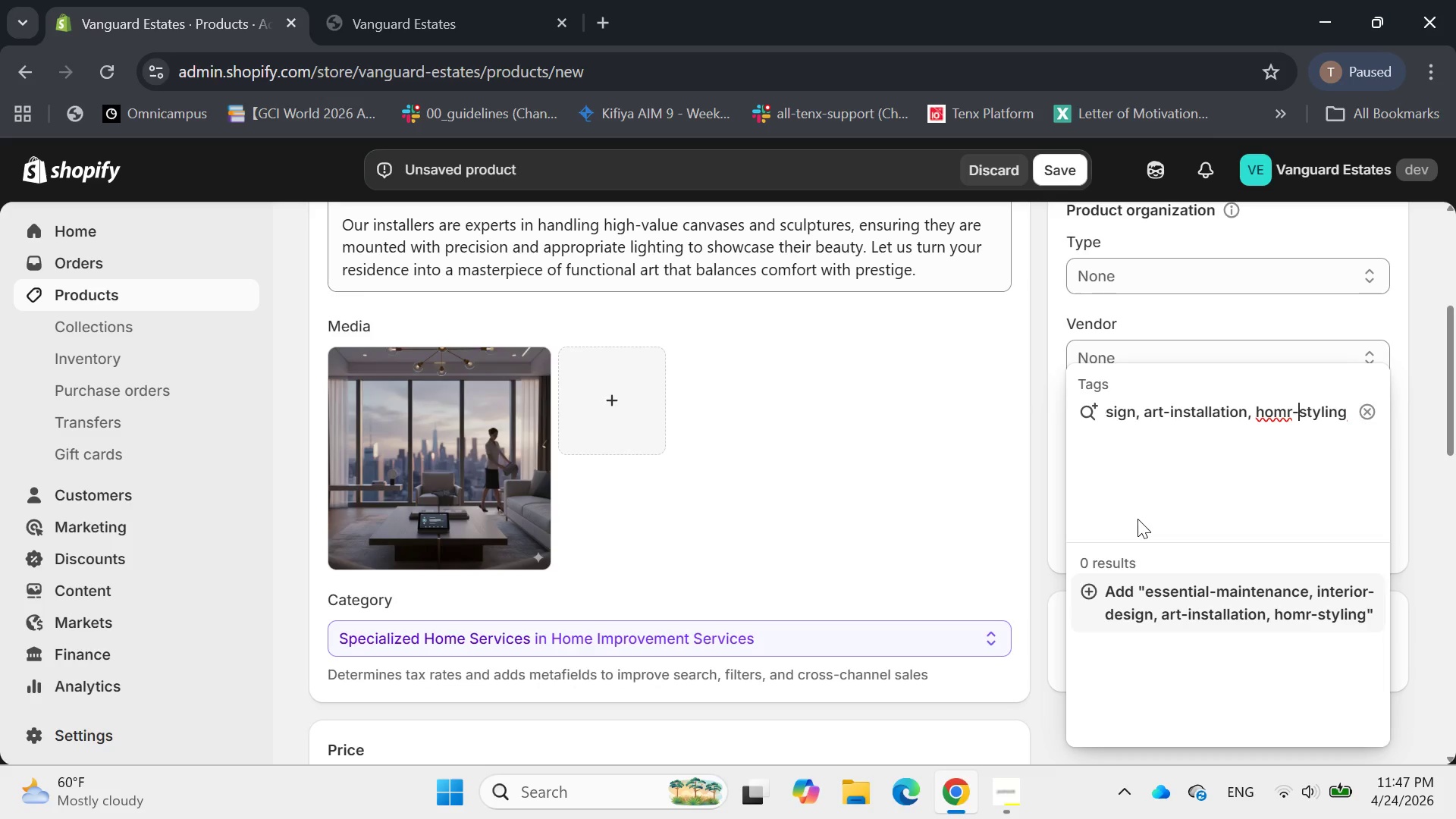 
key(ArrowLeft)
 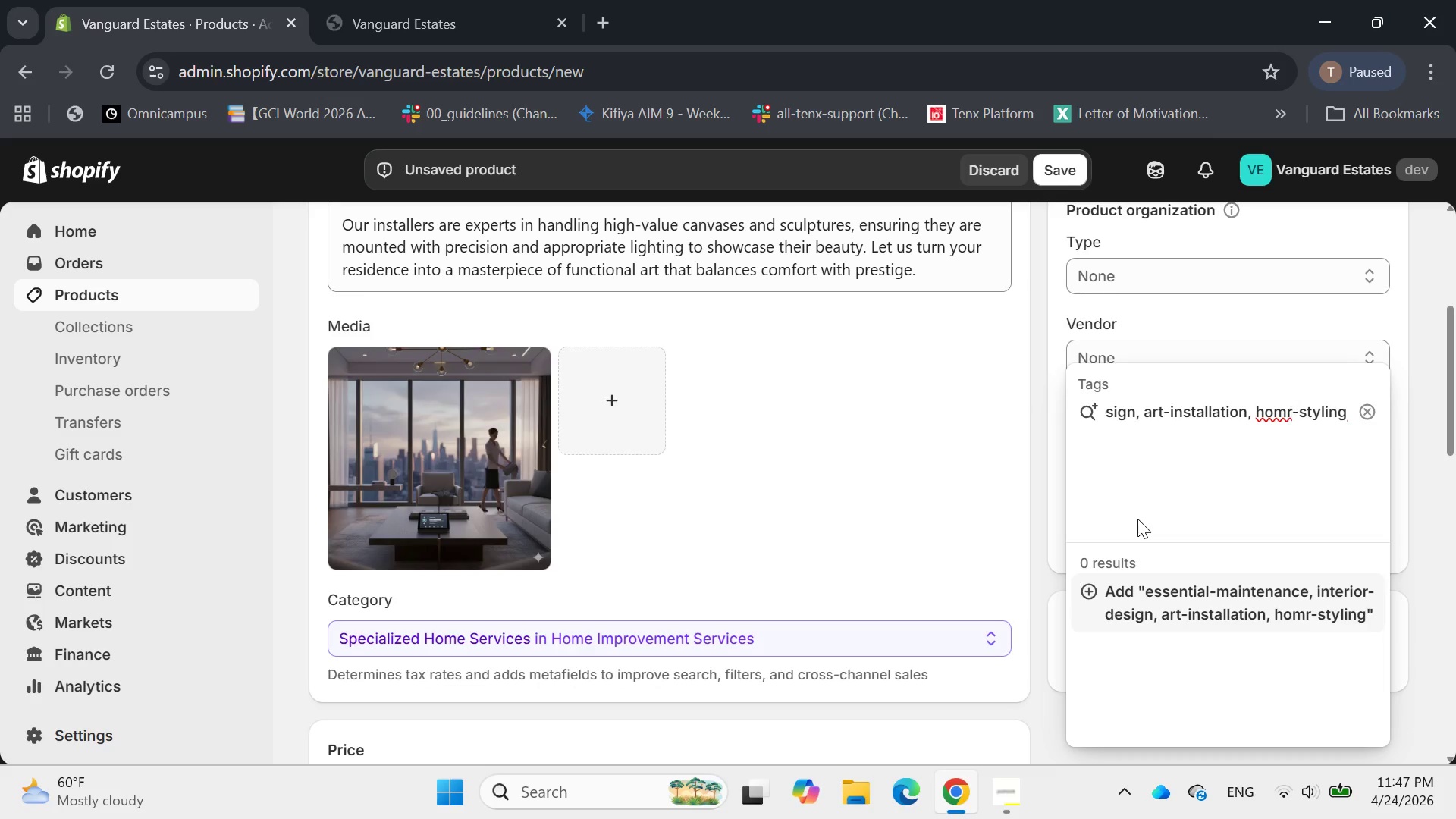 
key(Backspace)
 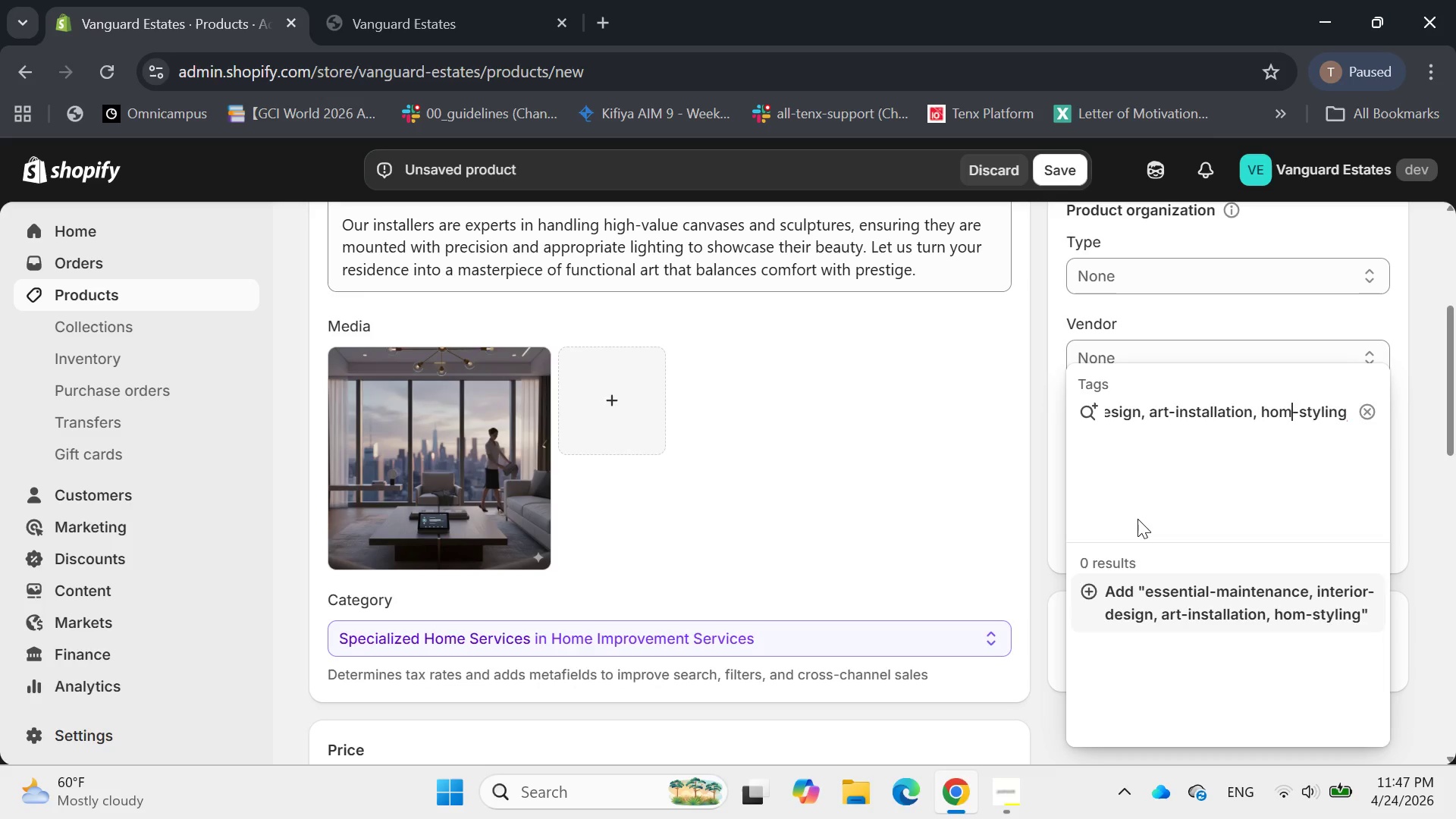 
key(E)
 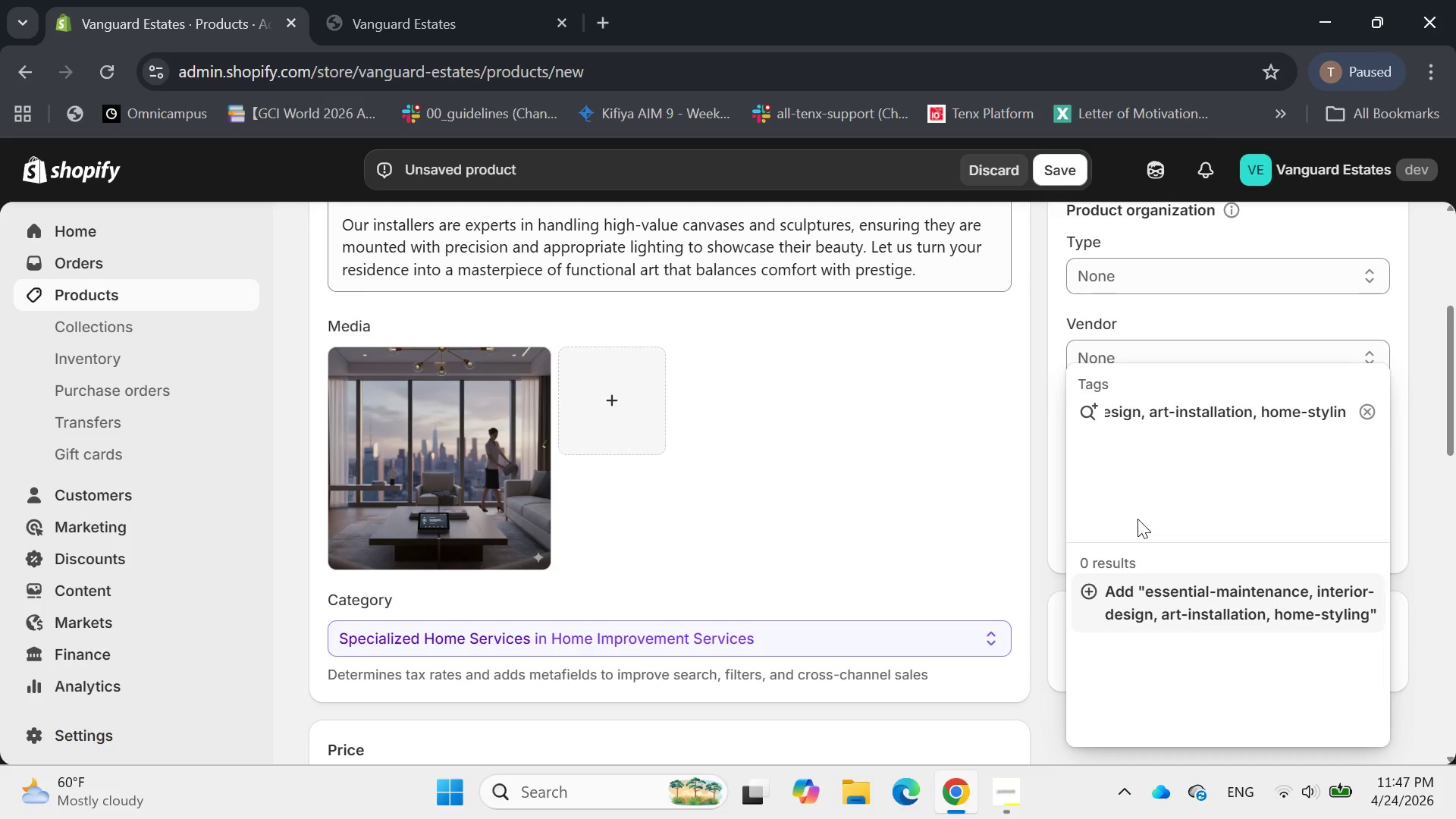 
hold_key(key=ArrowRight, duration=1.03)
 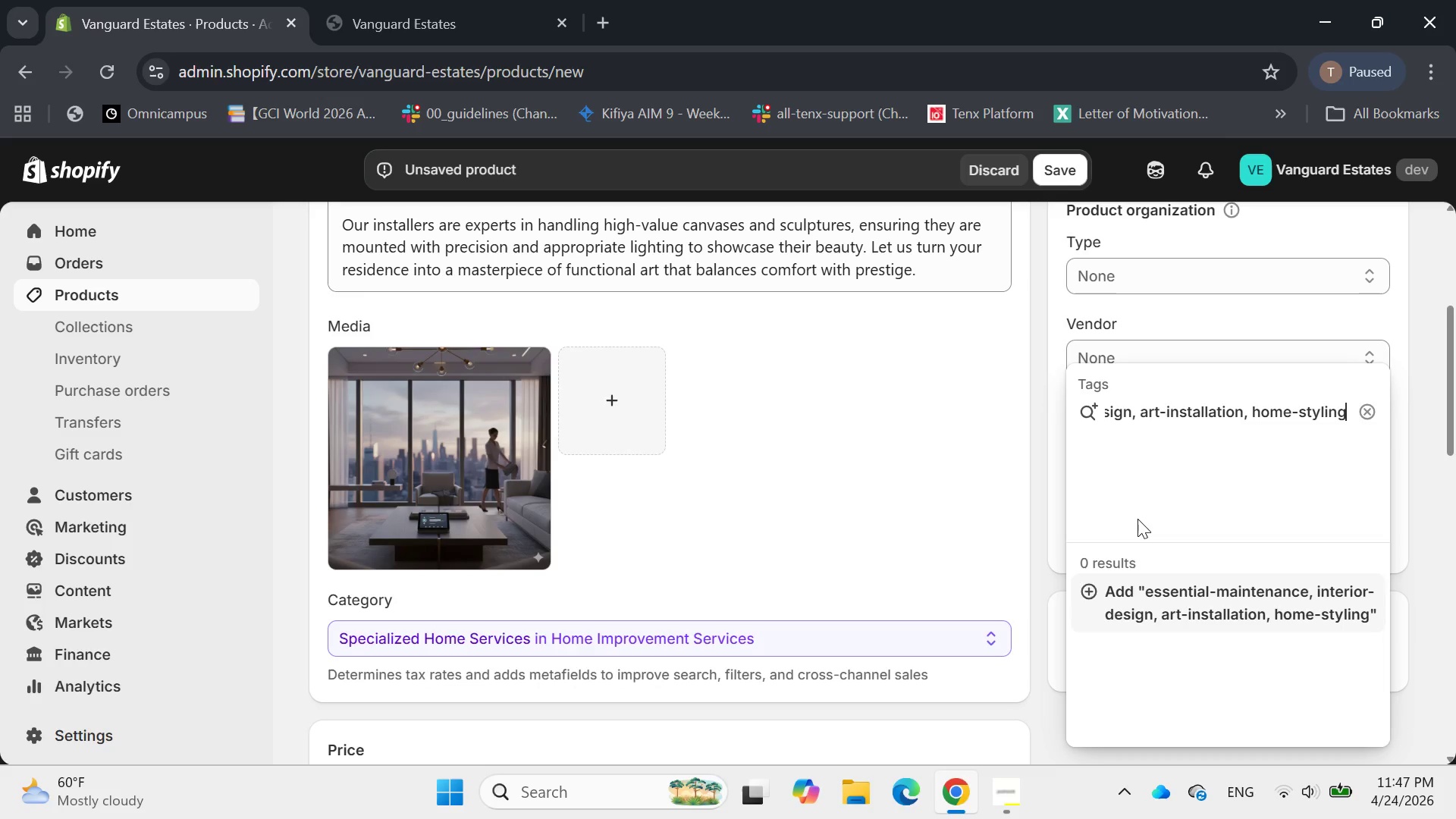 
key(Enter)
 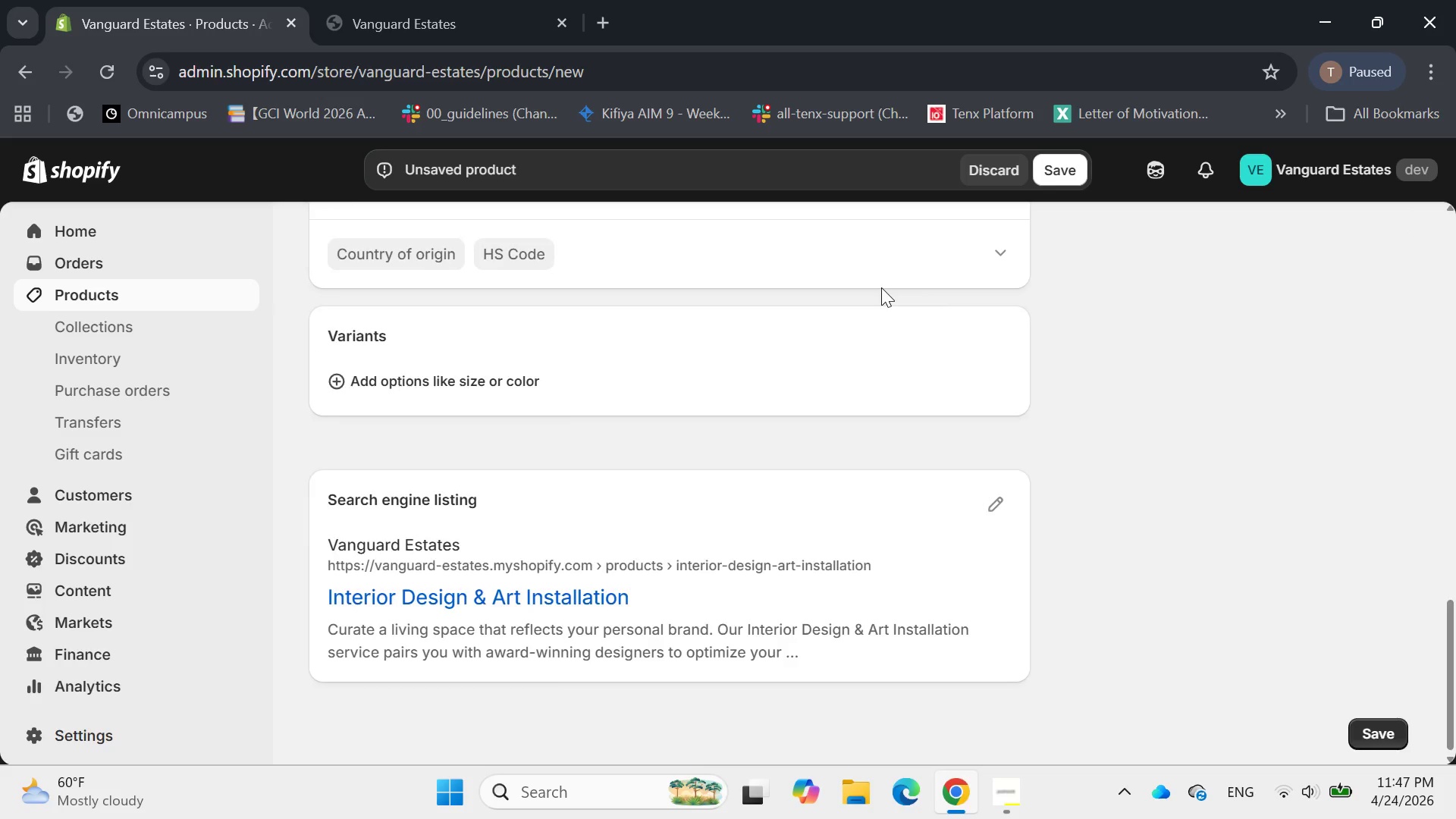 
wait(6.72)
 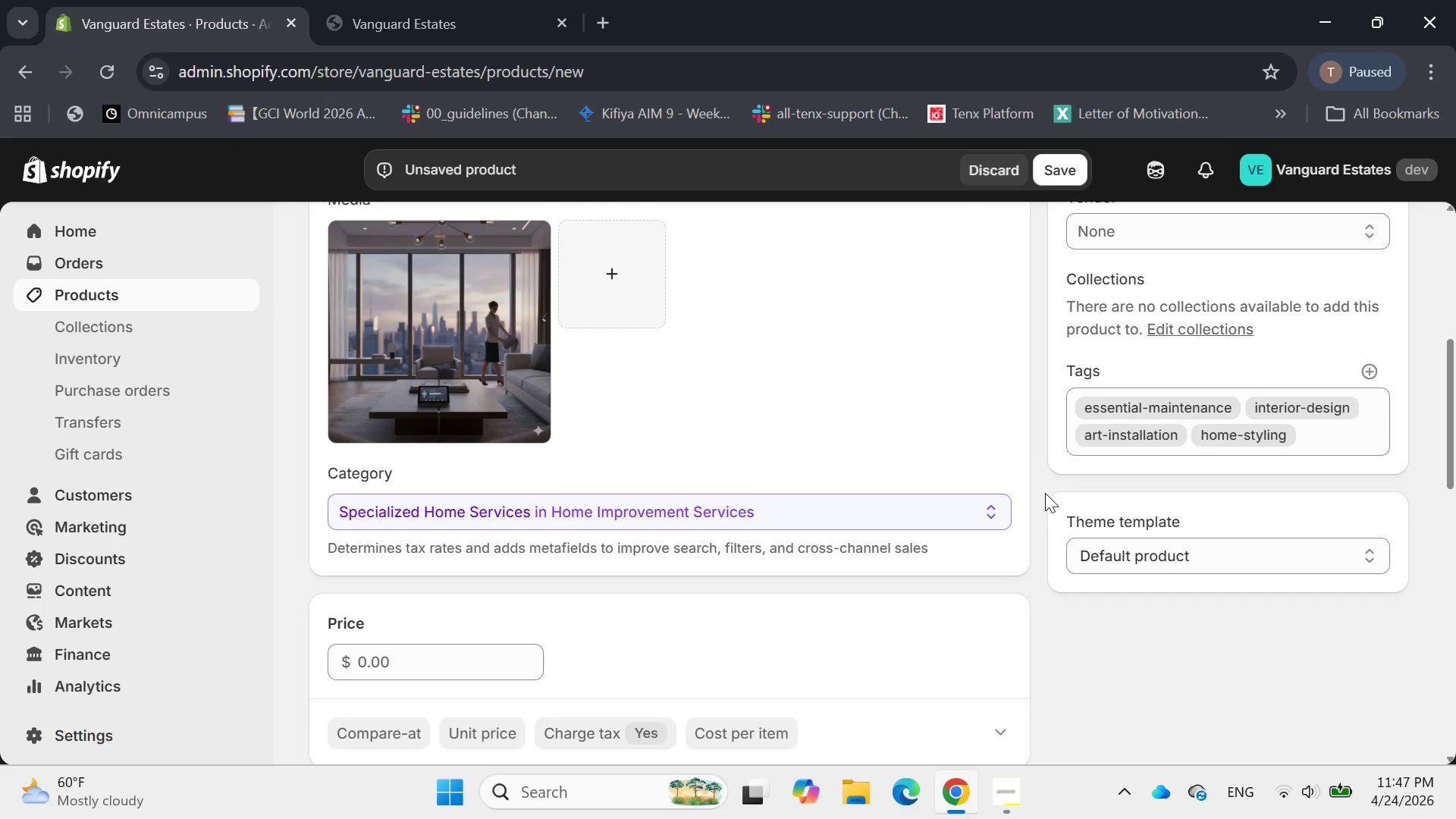 
left_click([1000, 340])
 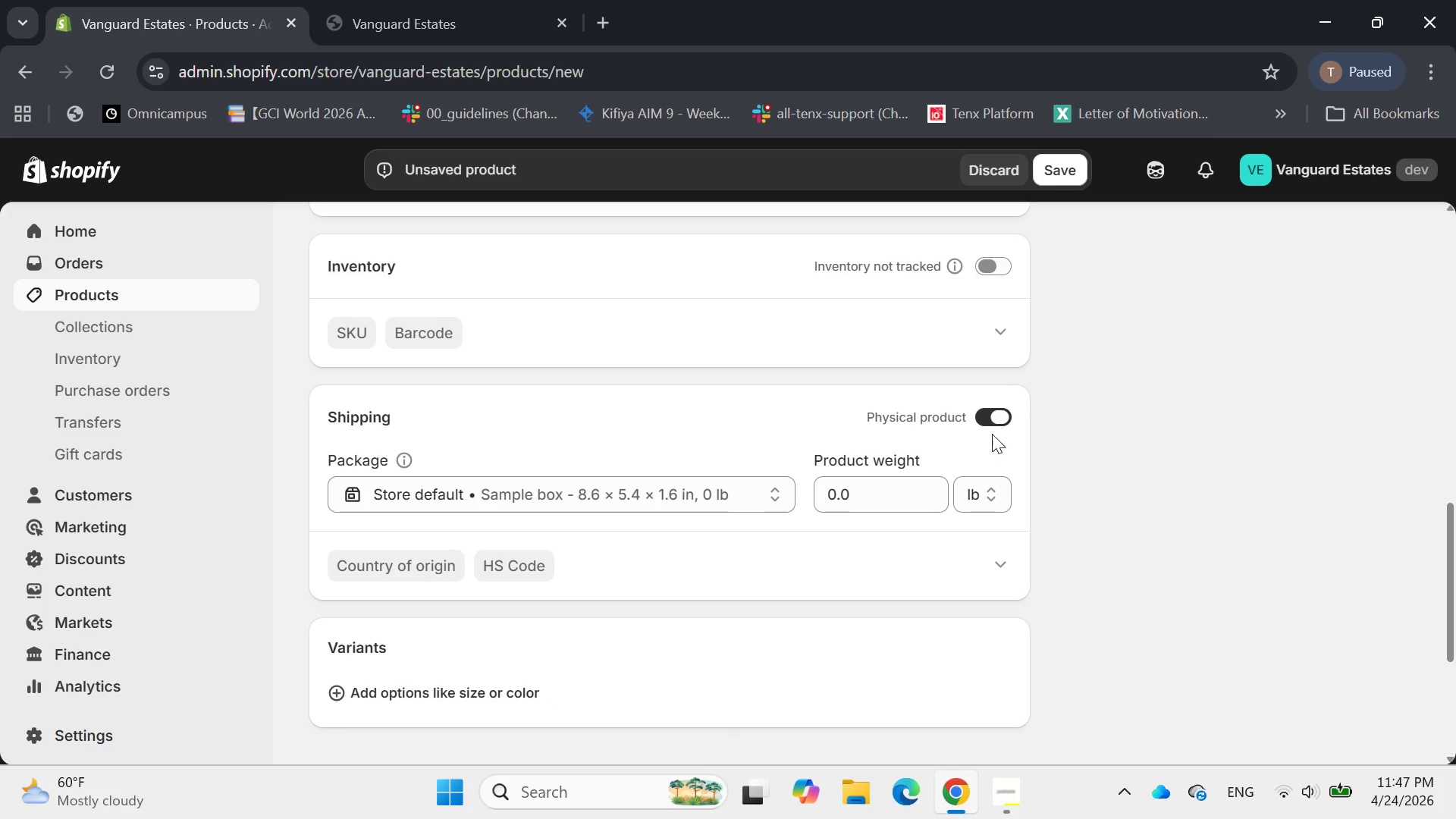 
left_click([993, 413])
 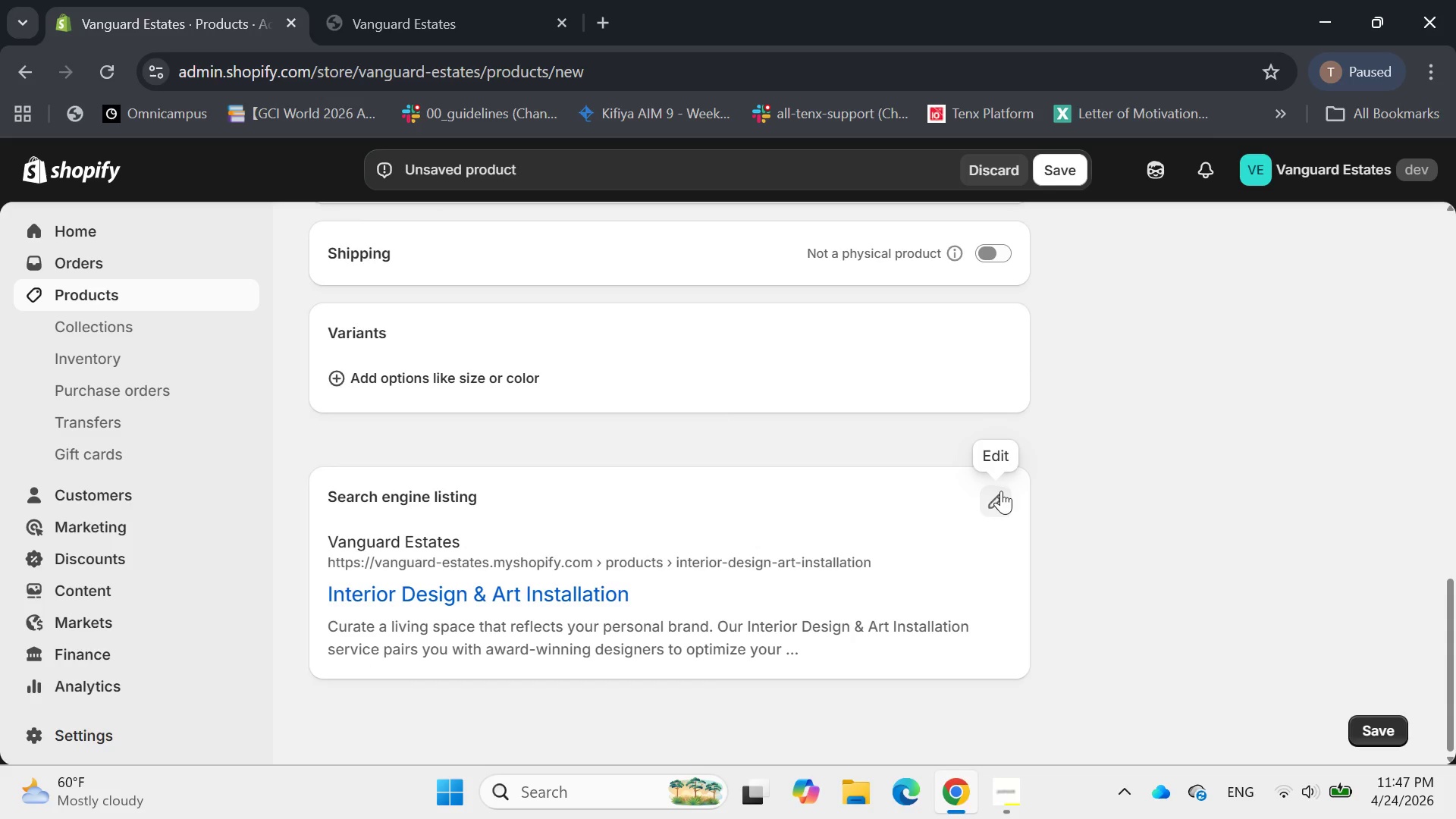 
left_click([999, 496])
 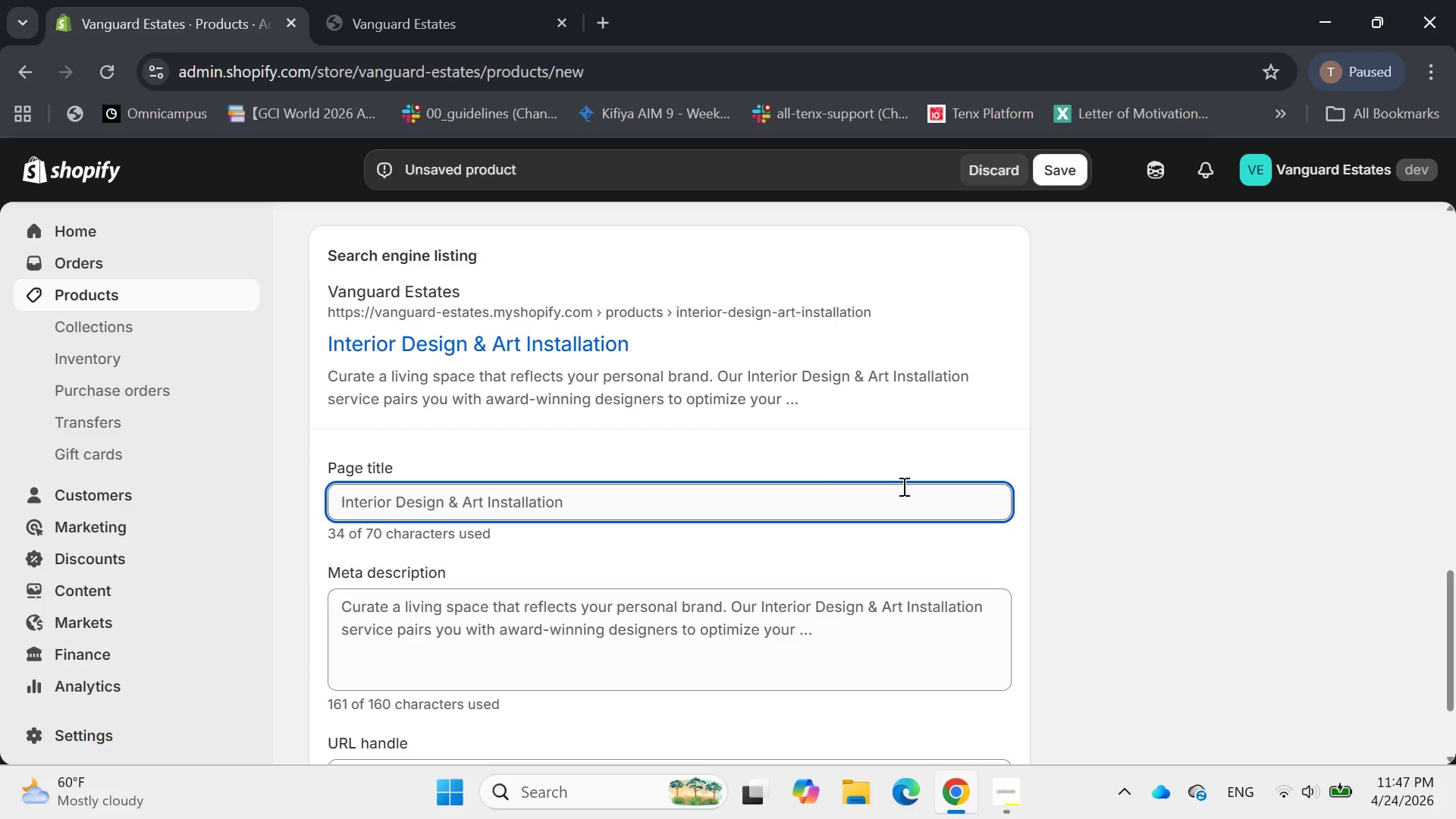 
left_click([769, 504])
 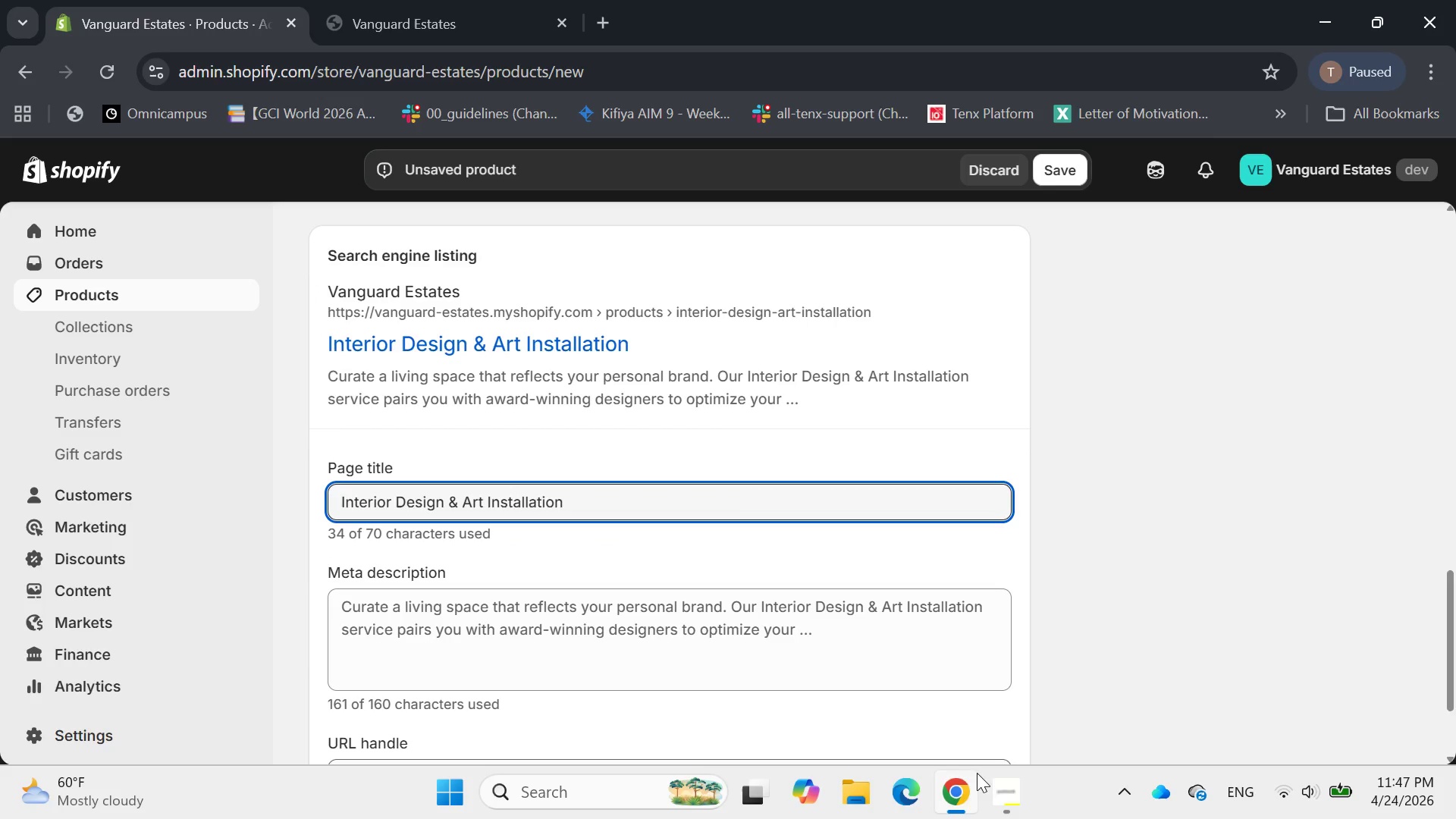 
left_click([1001, 785])